 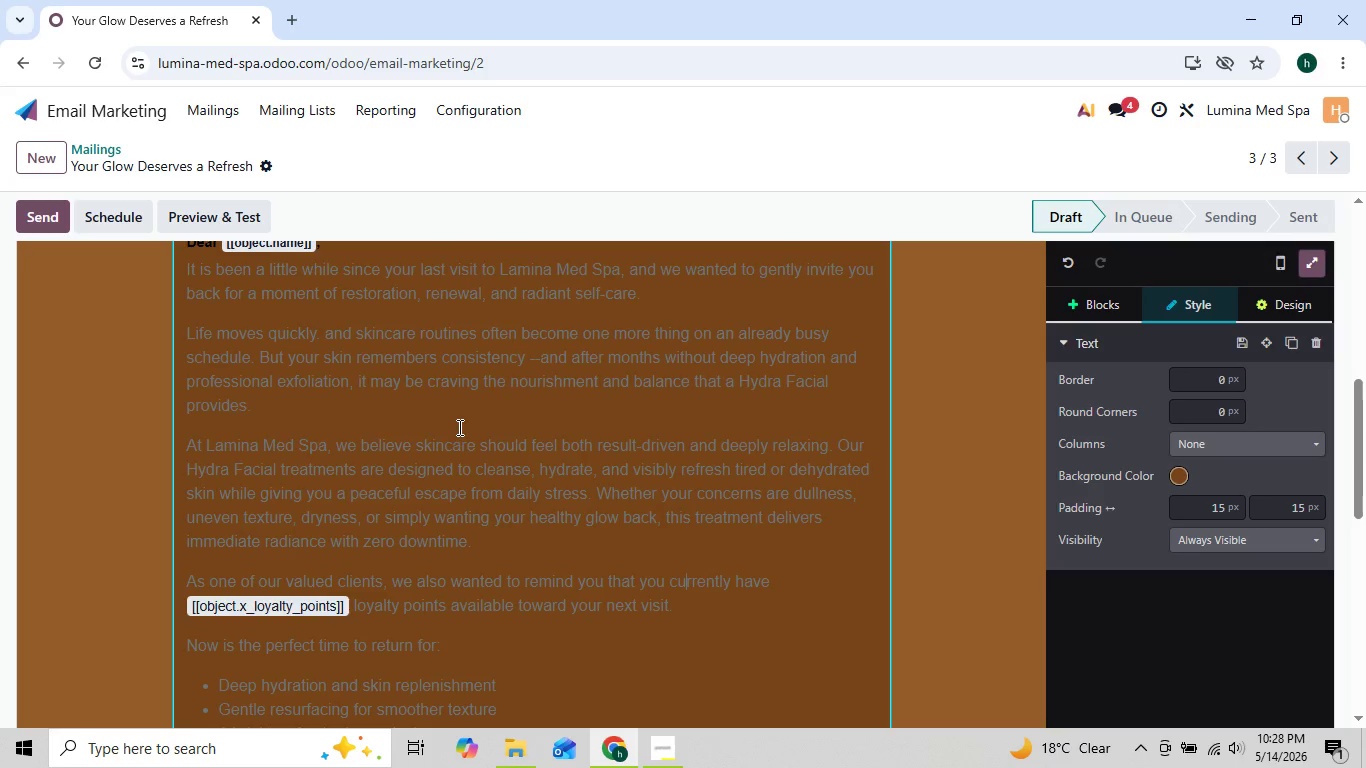 
left_click_drag(start_coordinate=[187, 298], to_coordinate=[644, 655])
 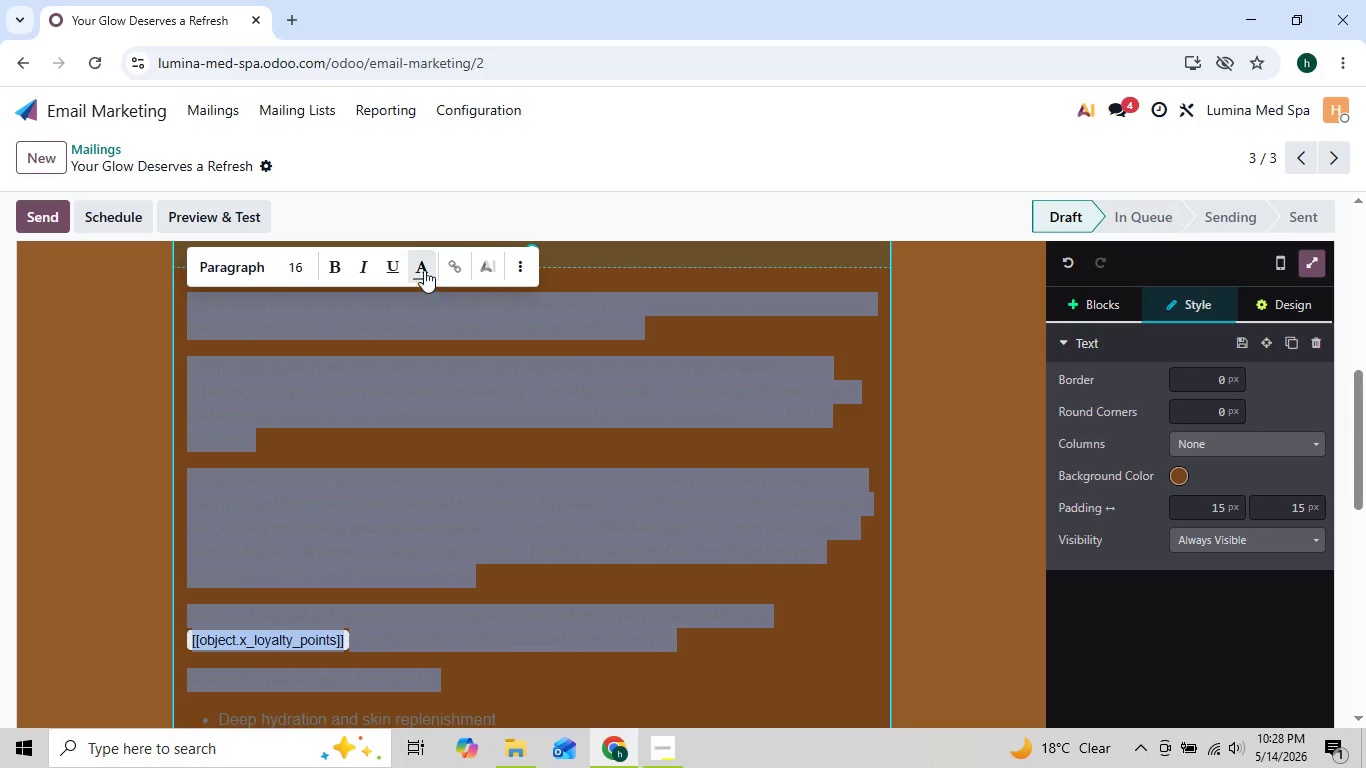 
left_click([417, 264])
 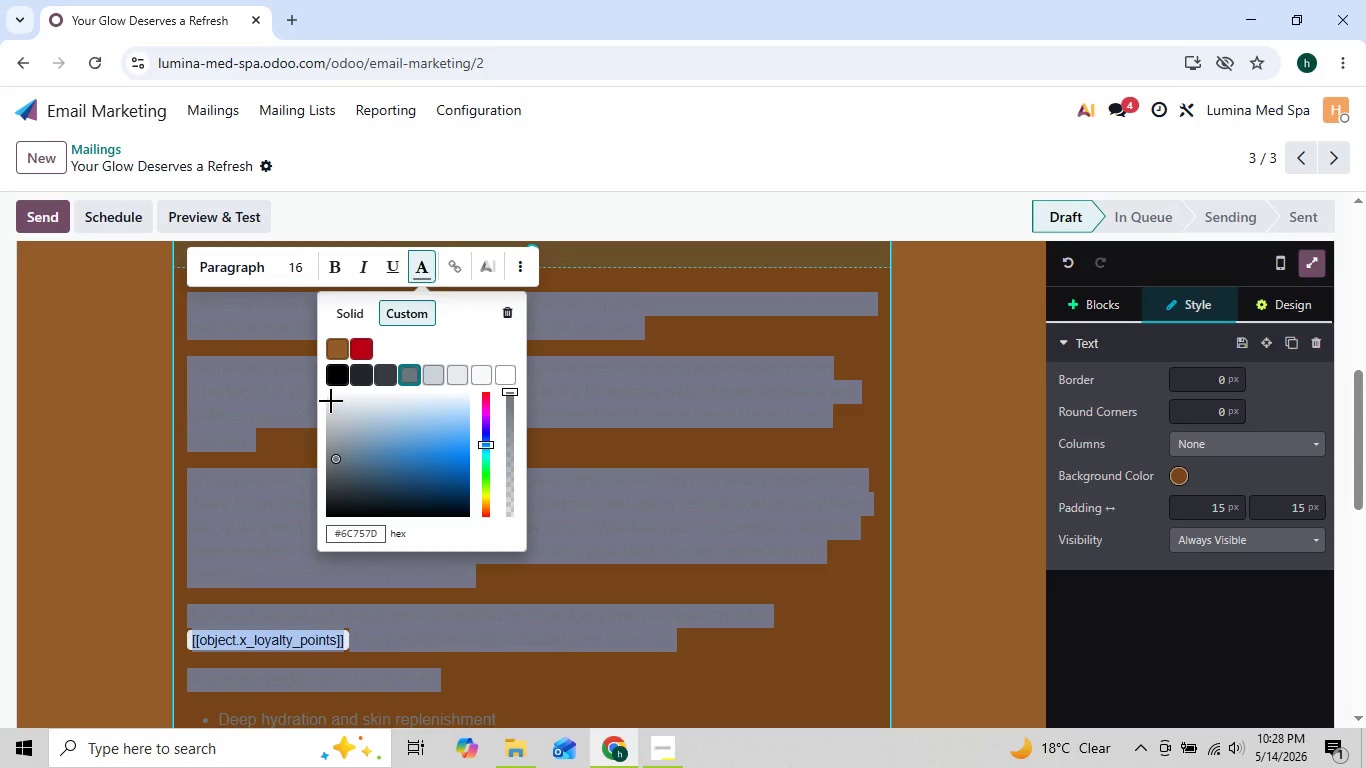 
left_click([338, 378])
 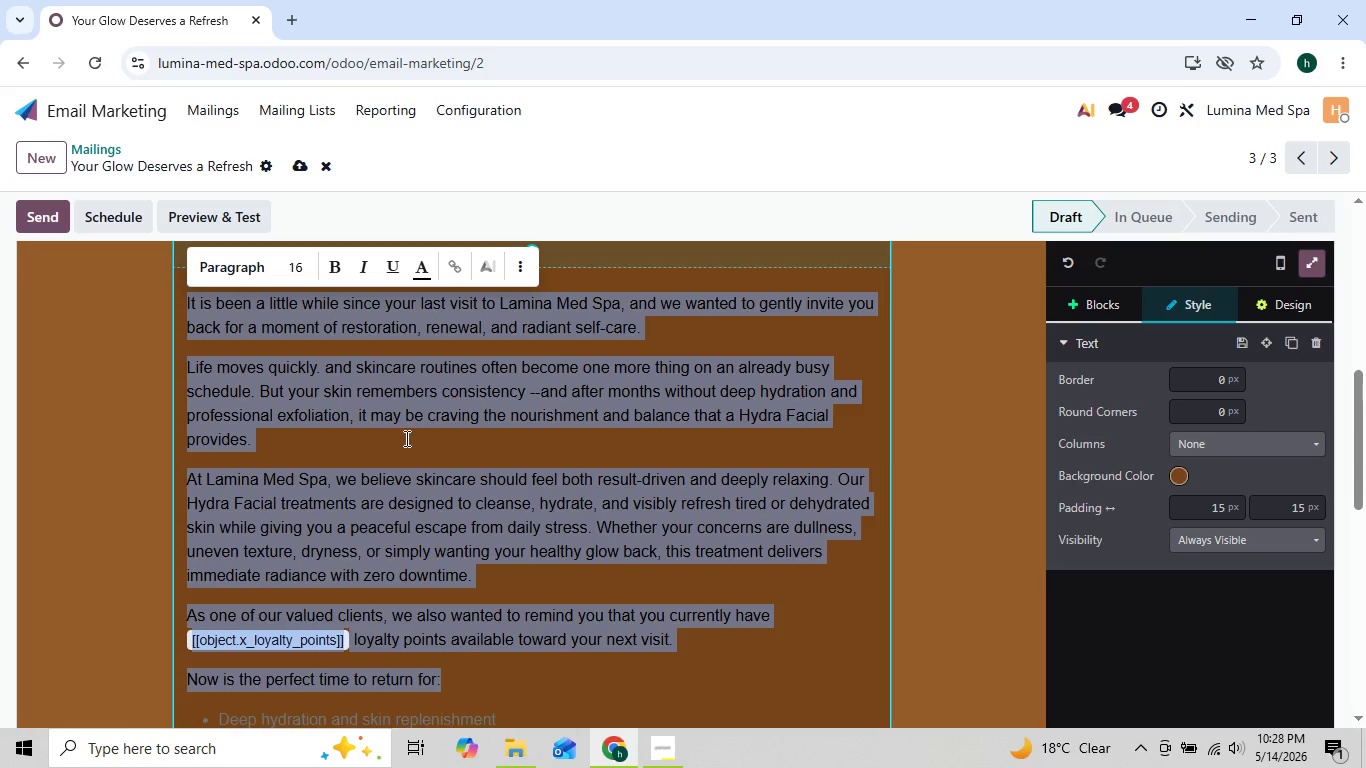 
left_click([404, 440])
 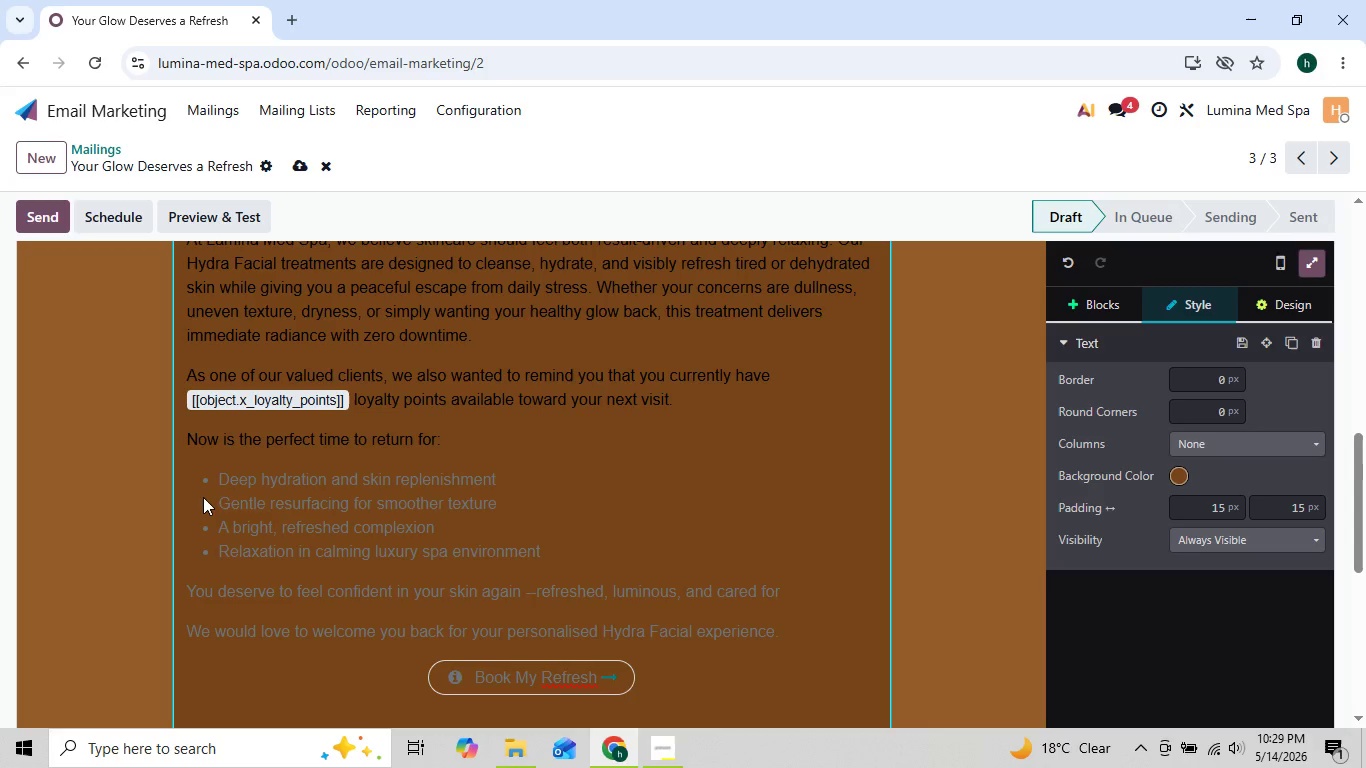 
wait(5.53)
 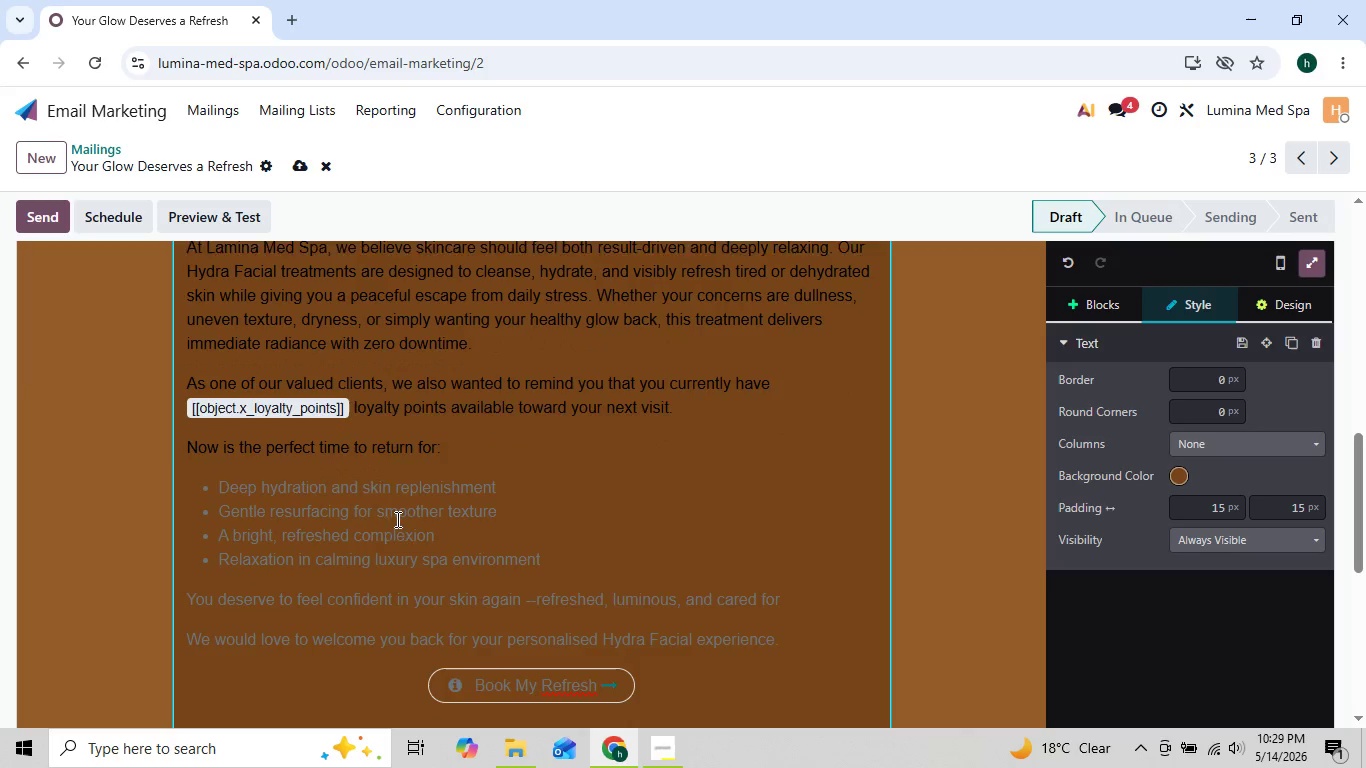 
left_click_drag(start_coordinate=[214, 465], to_coordinate=[565, 546])
 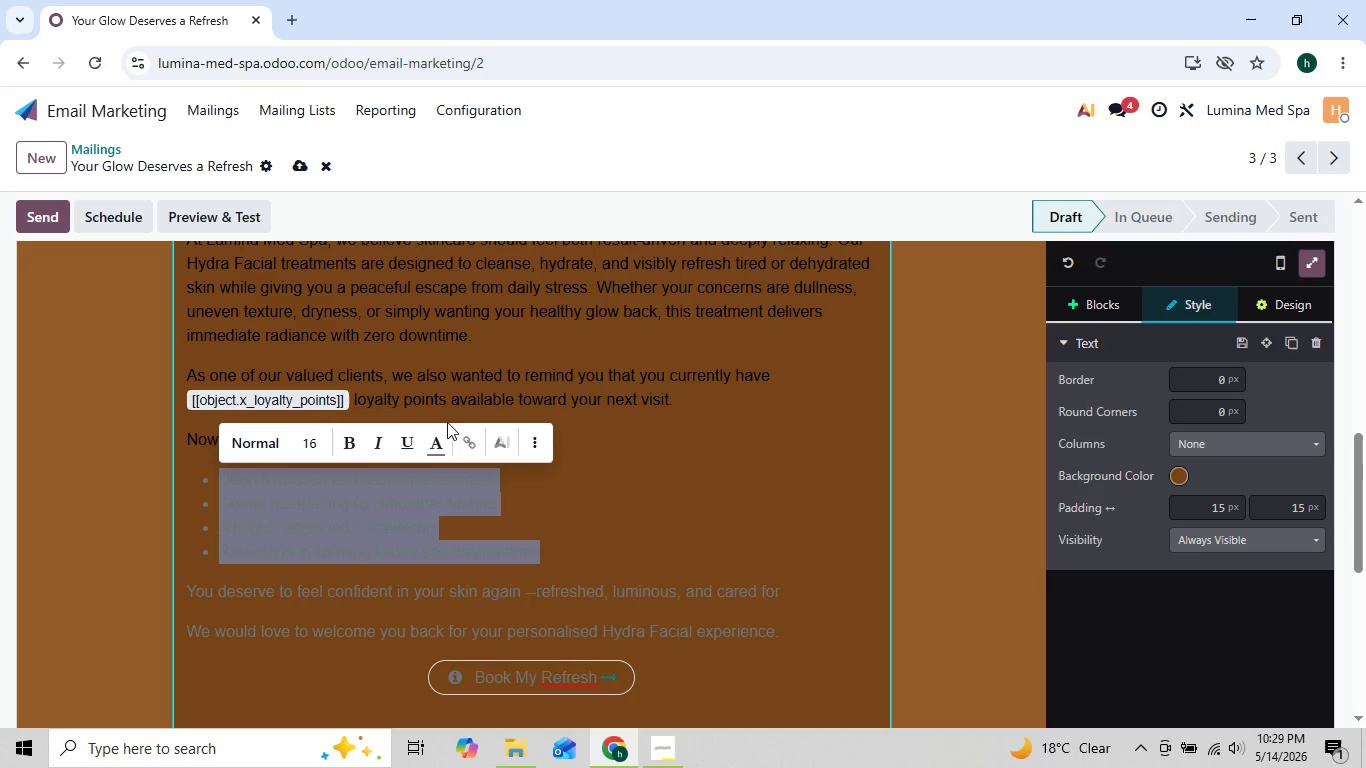 
left_click([443, 430])
 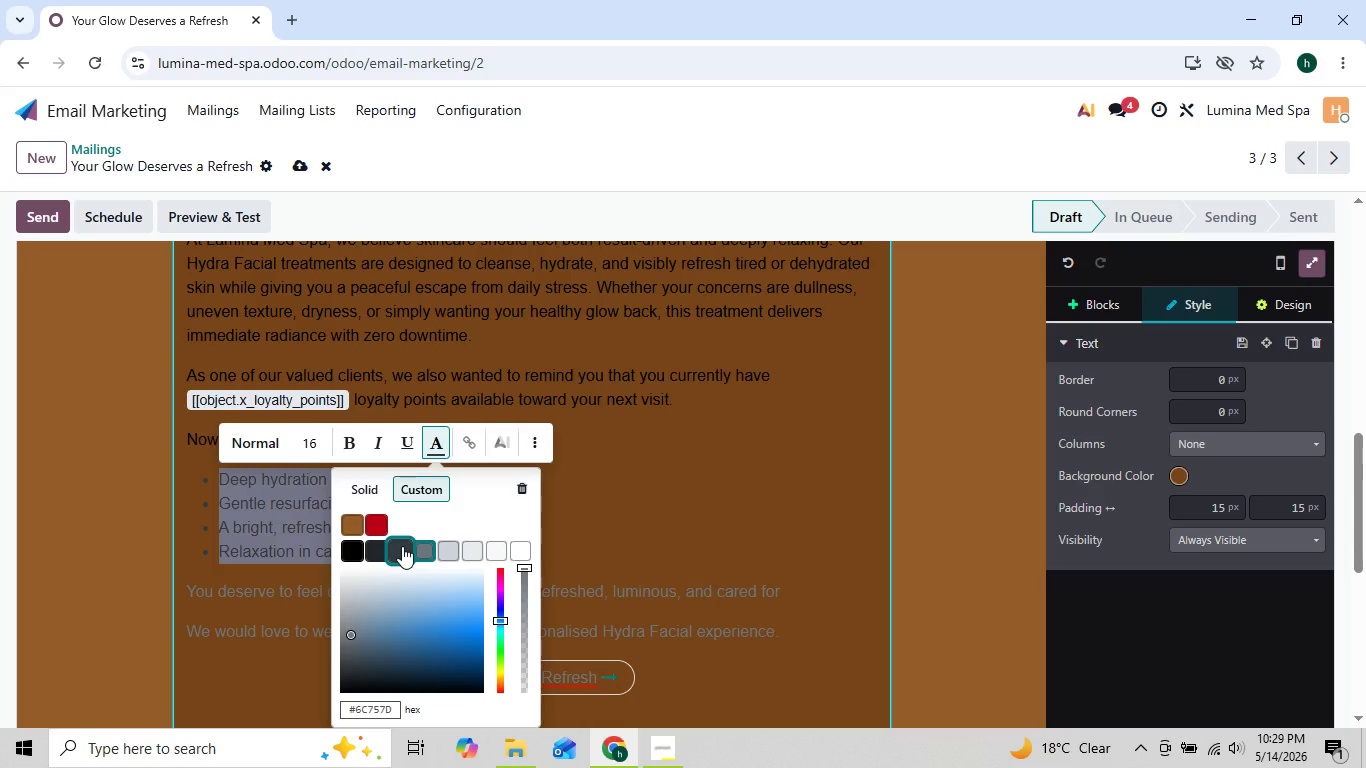 
wait(7.41)
 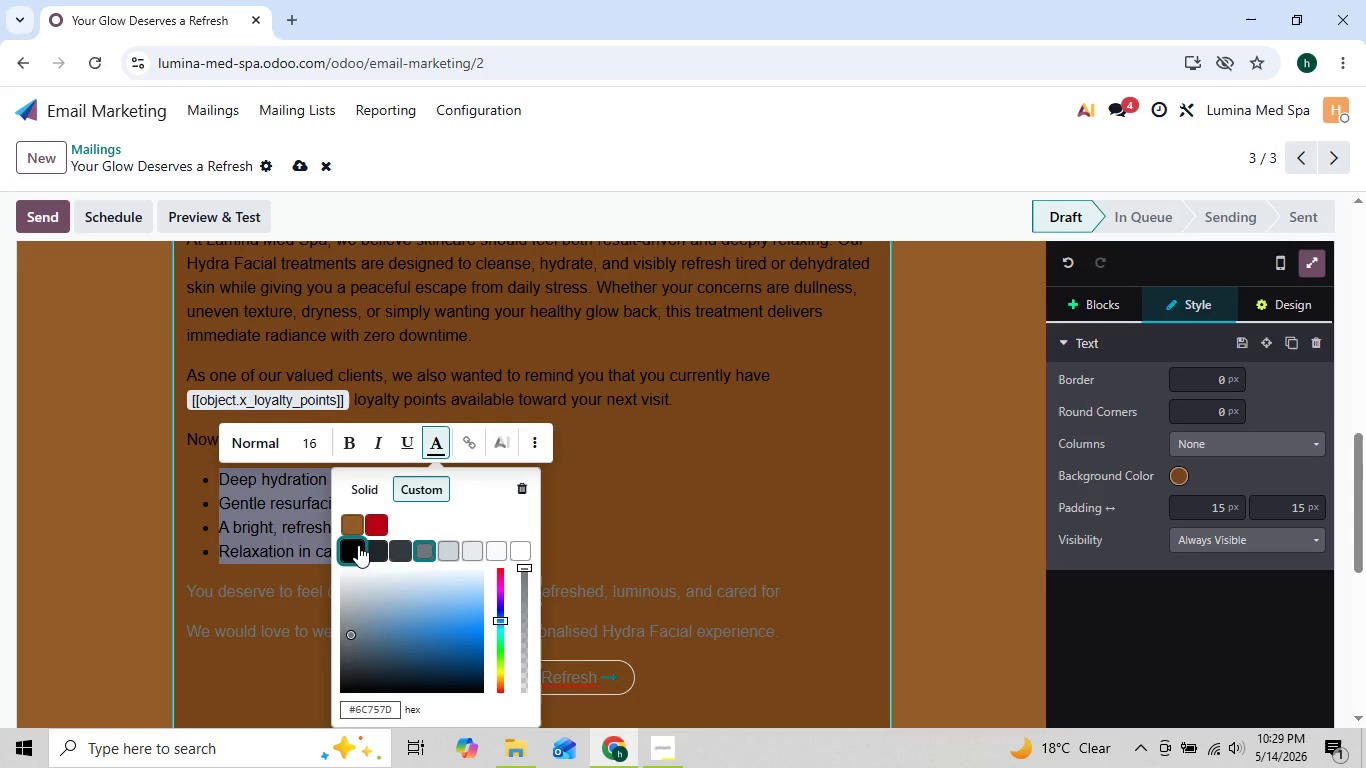 
left_click([399, 551])
 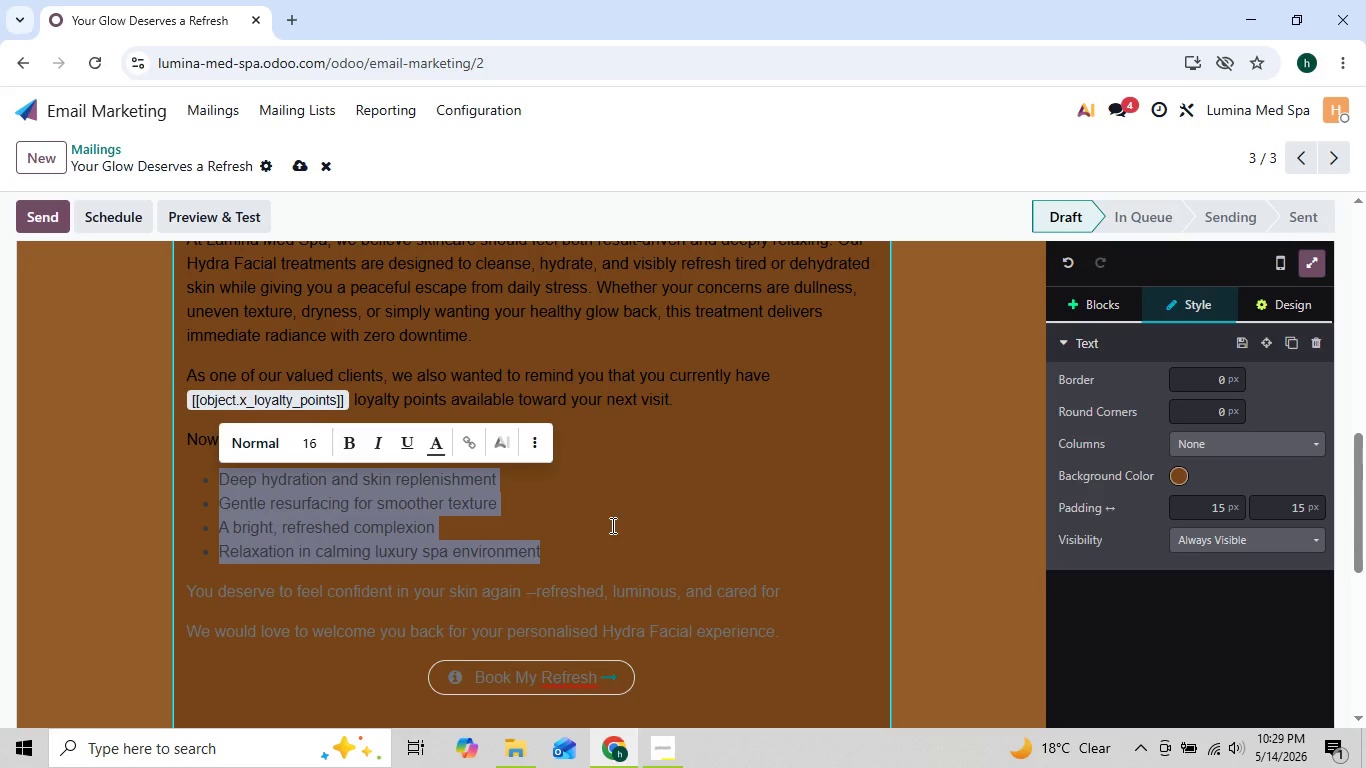 
left_click([611, 525])
 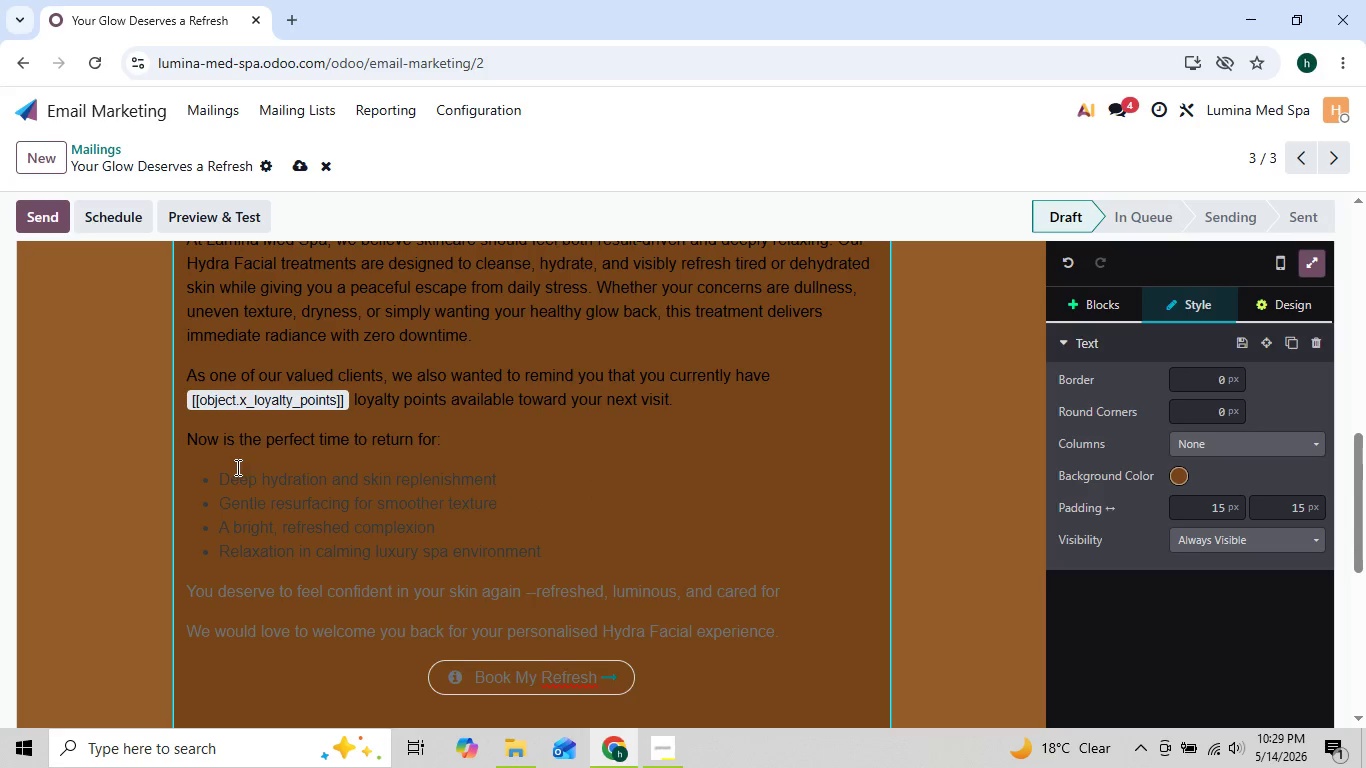 
left_click_drag(start_coordinate=[221, 470], to_coordinate=[554, 559])
 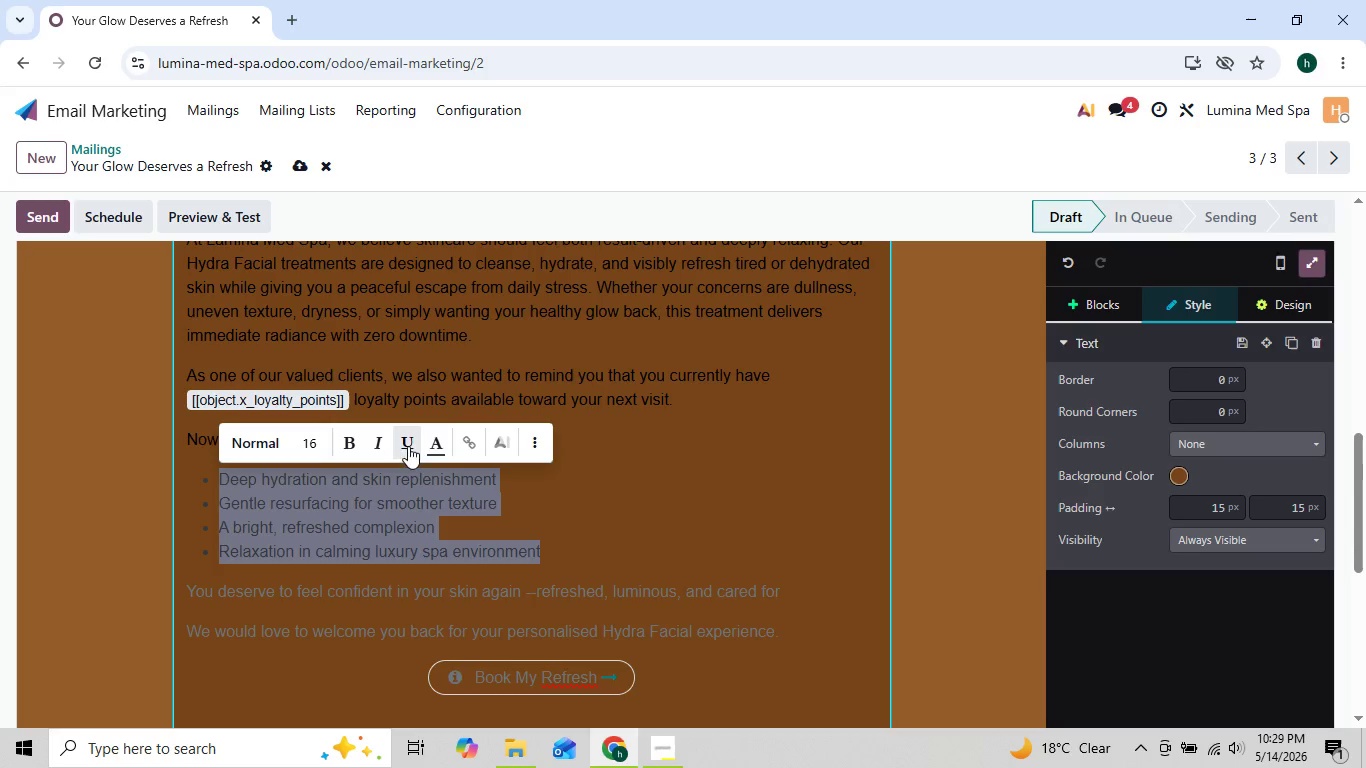 
left_click([433, 445])
 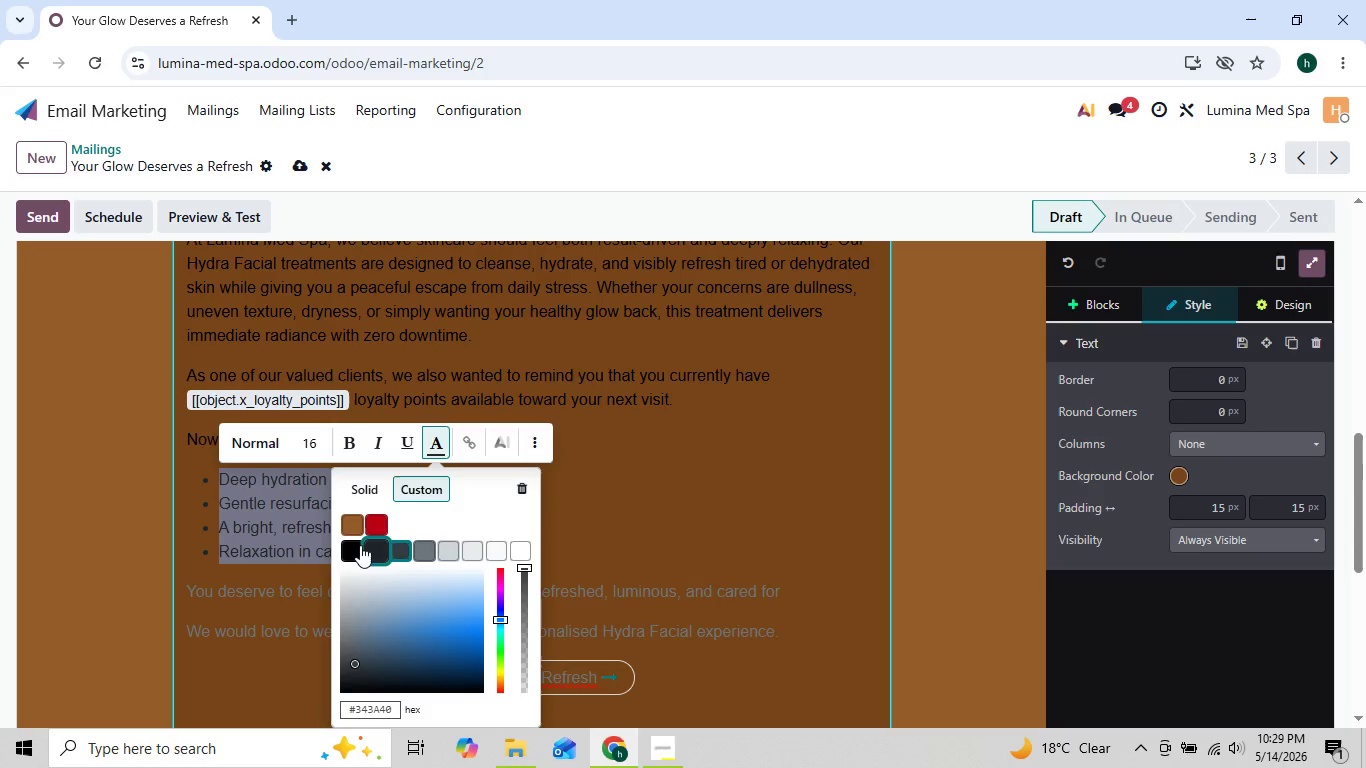 
left_click([355, 545])
 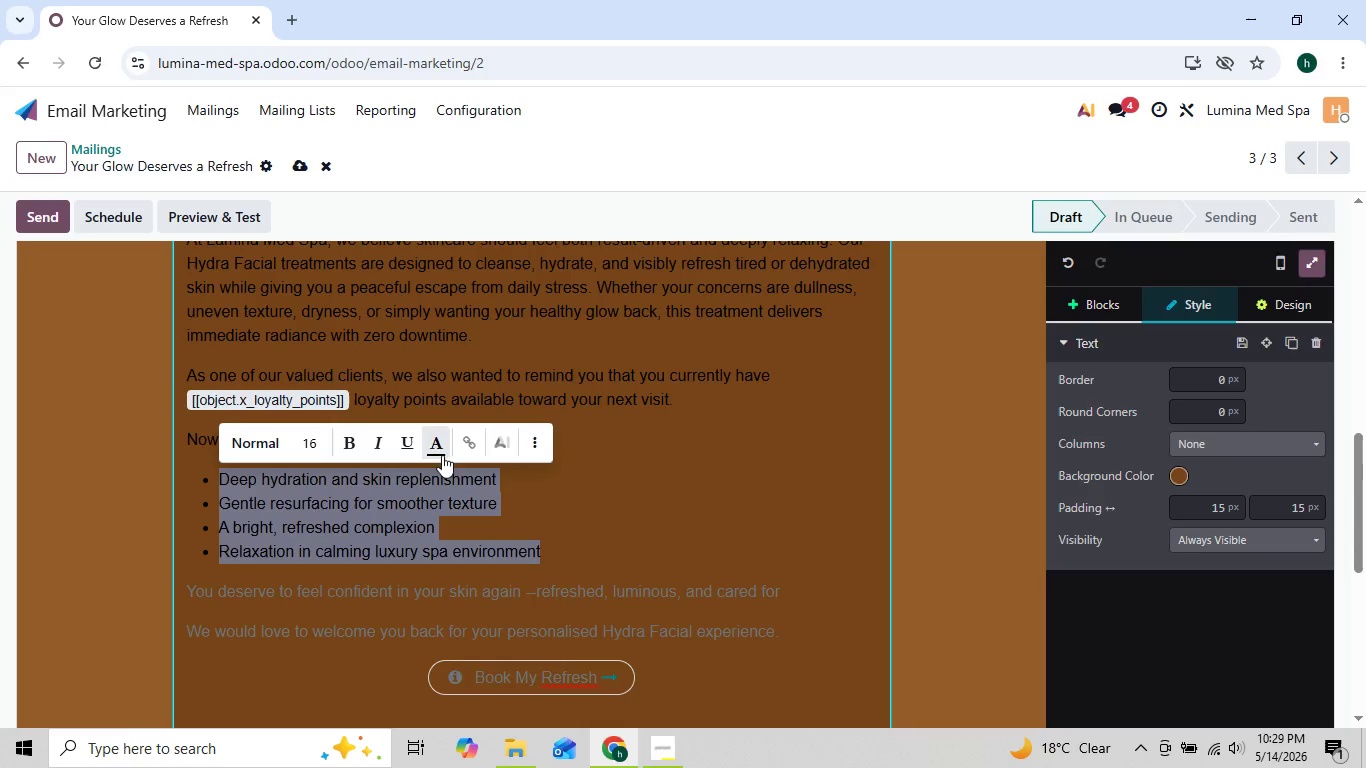 
left_click([441, 450])
 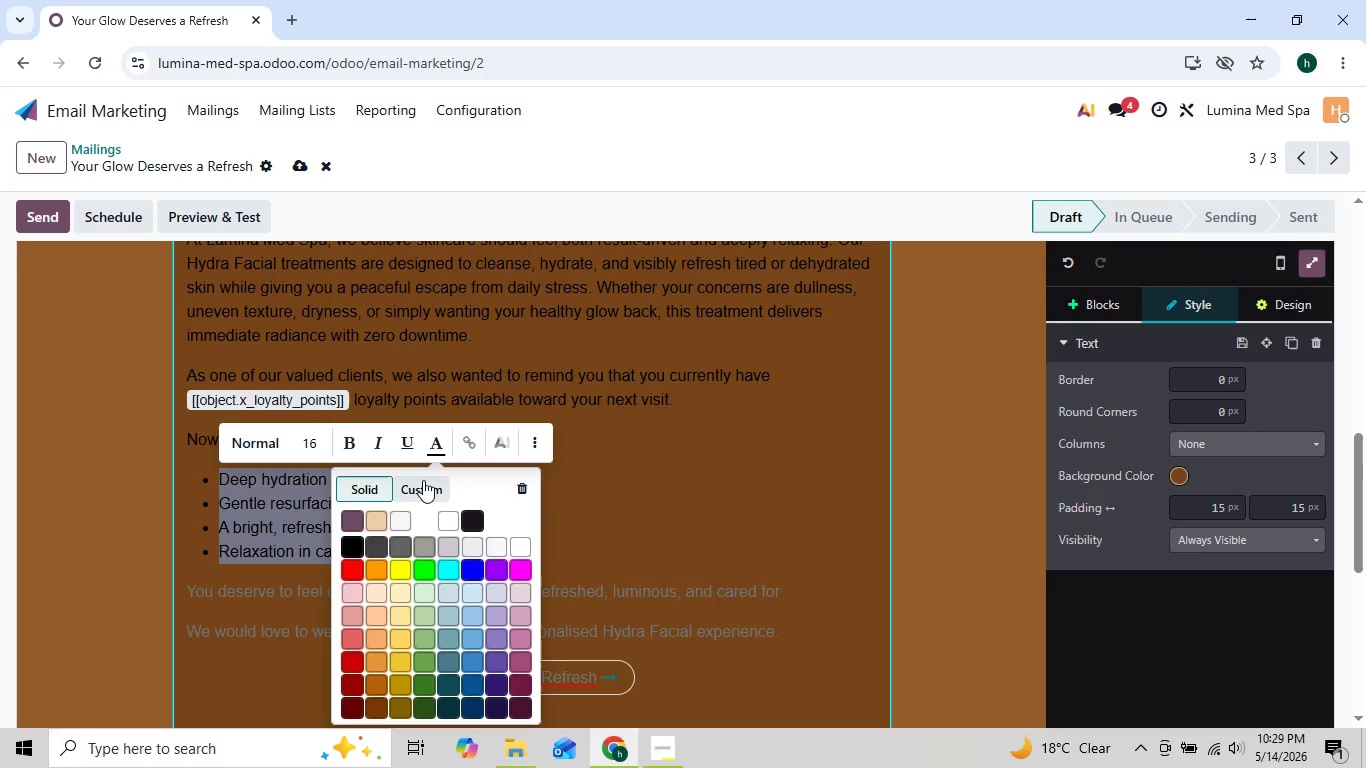 
left_click([419, 489])
 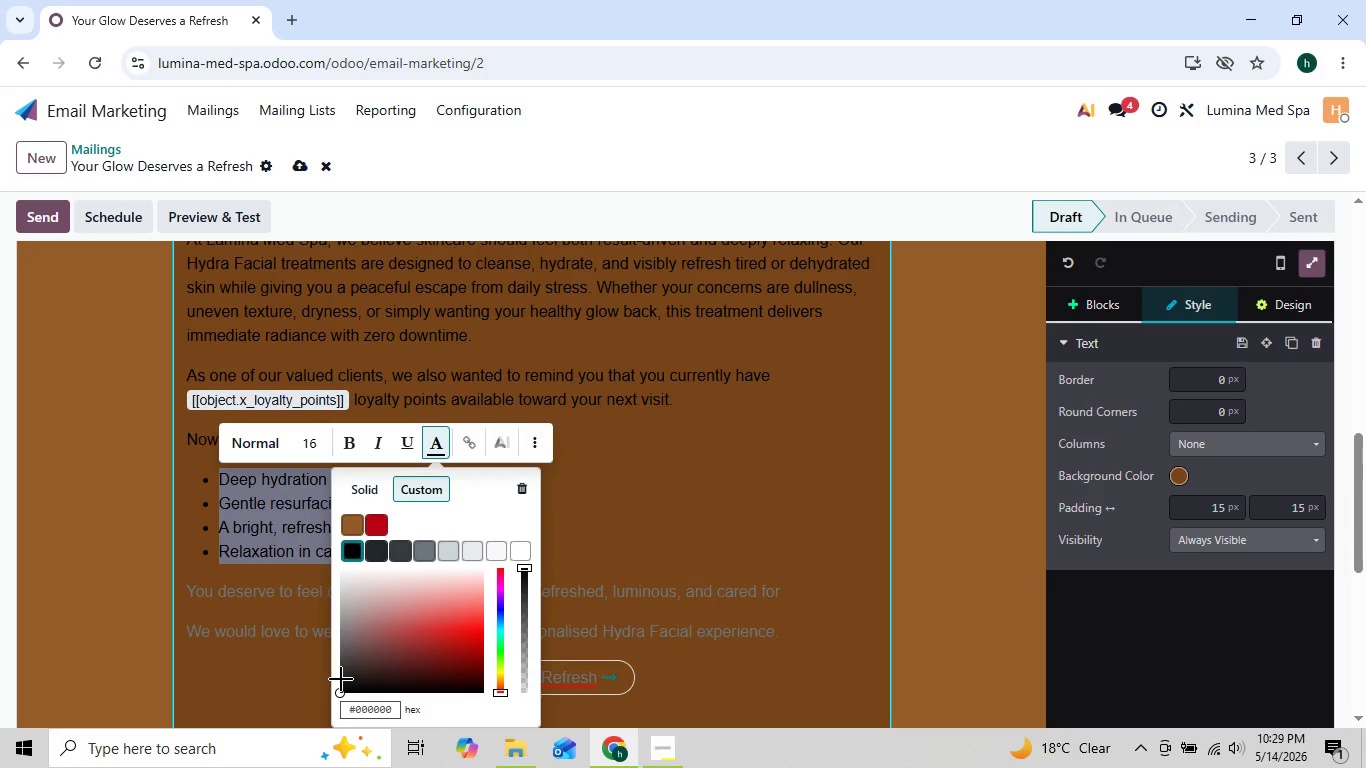 
left_click_drag(start_coordinate=[343, 690], to_coordinate=[355, 665])
 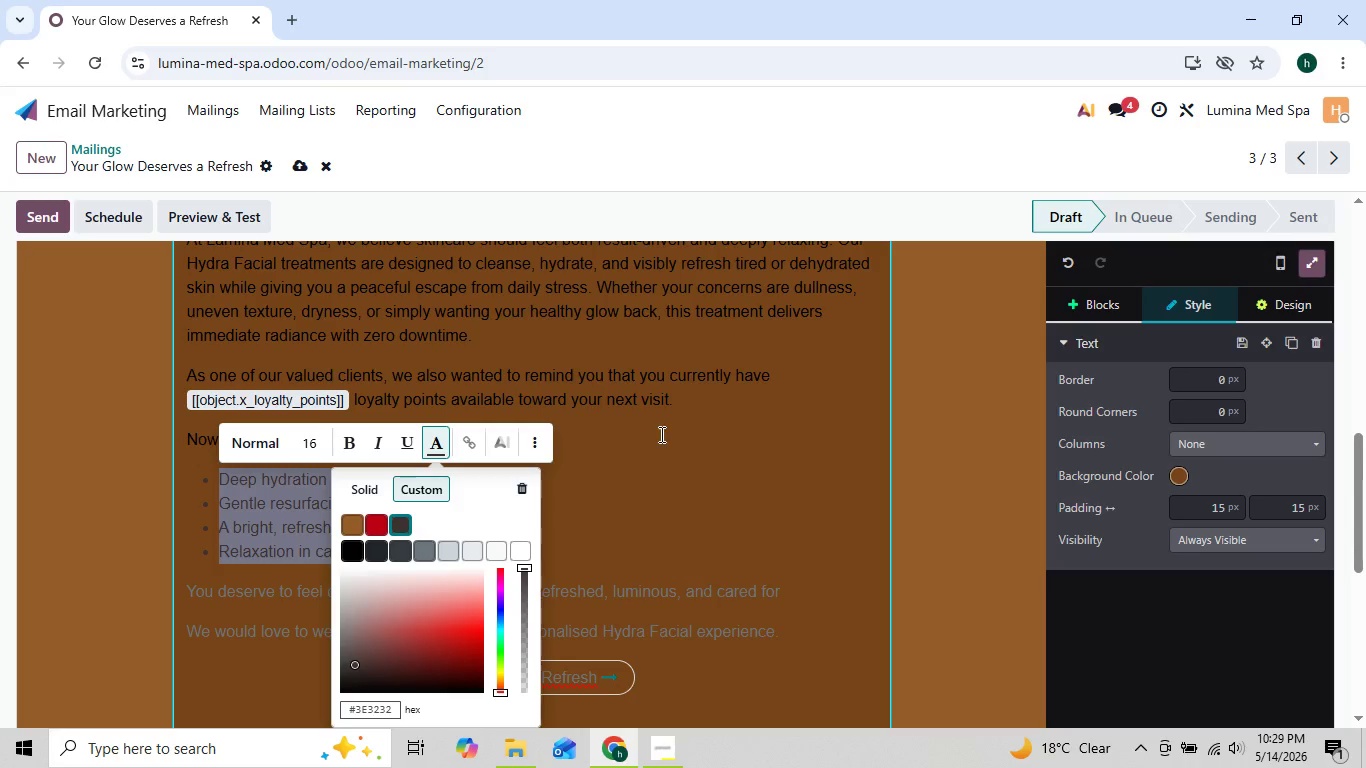 
left_click([660, 434])
 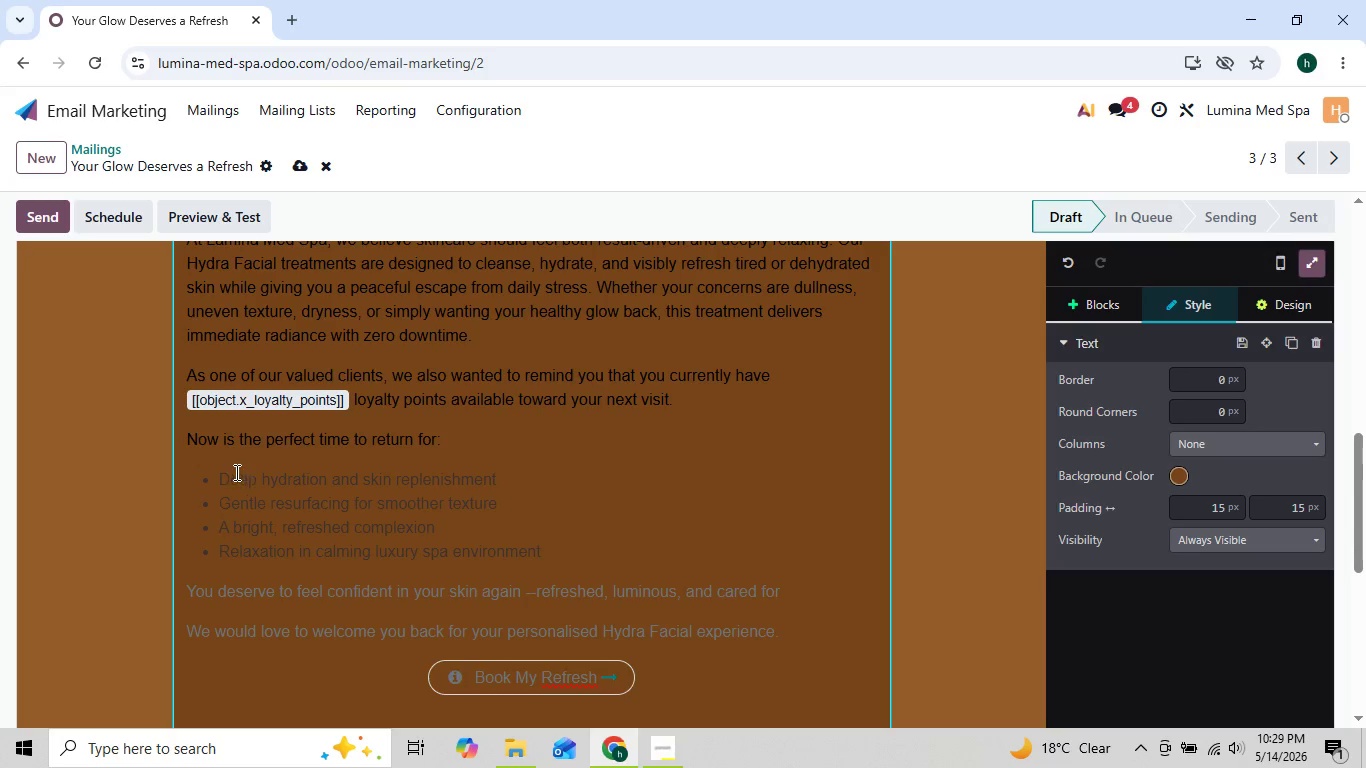 
left_click([228, 470])
 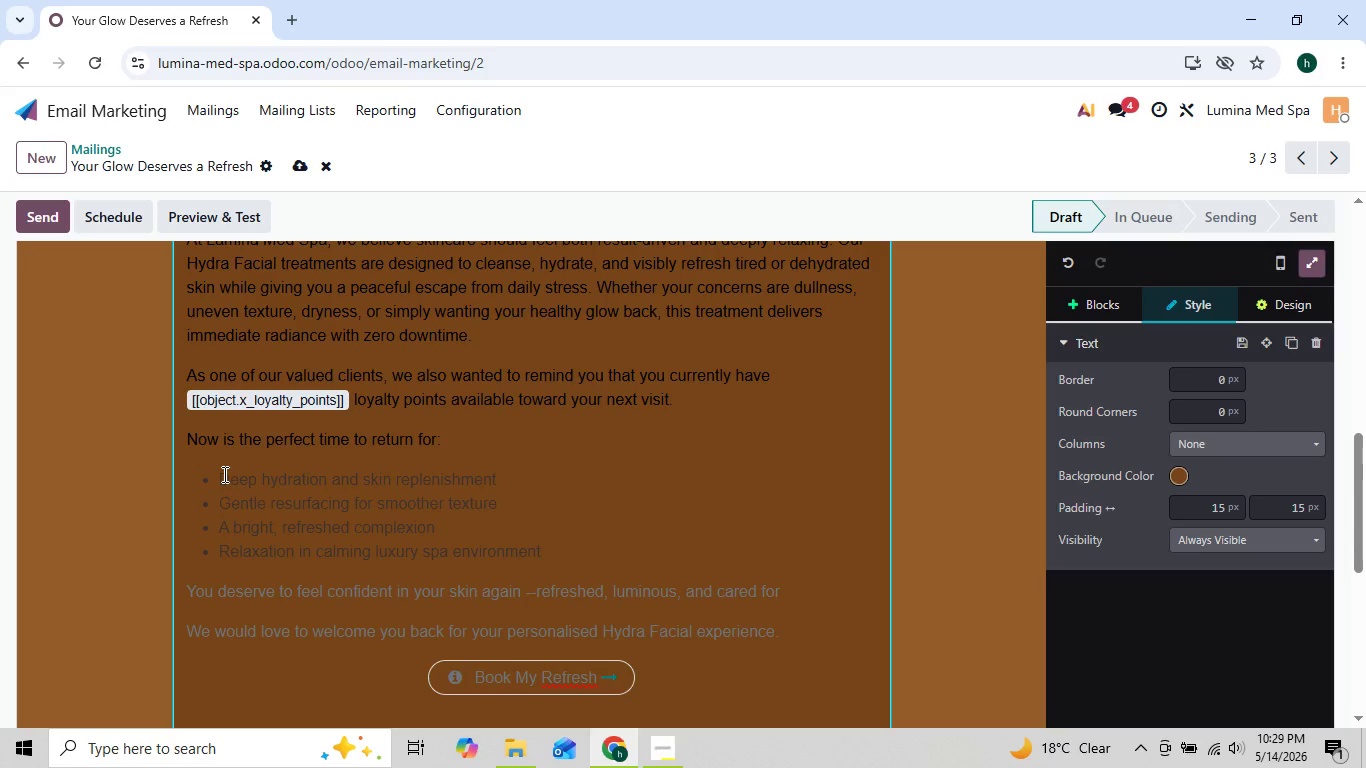 
left_click_drag(start_coordinate=[221, 473], to_coordinate=[540, 547])
 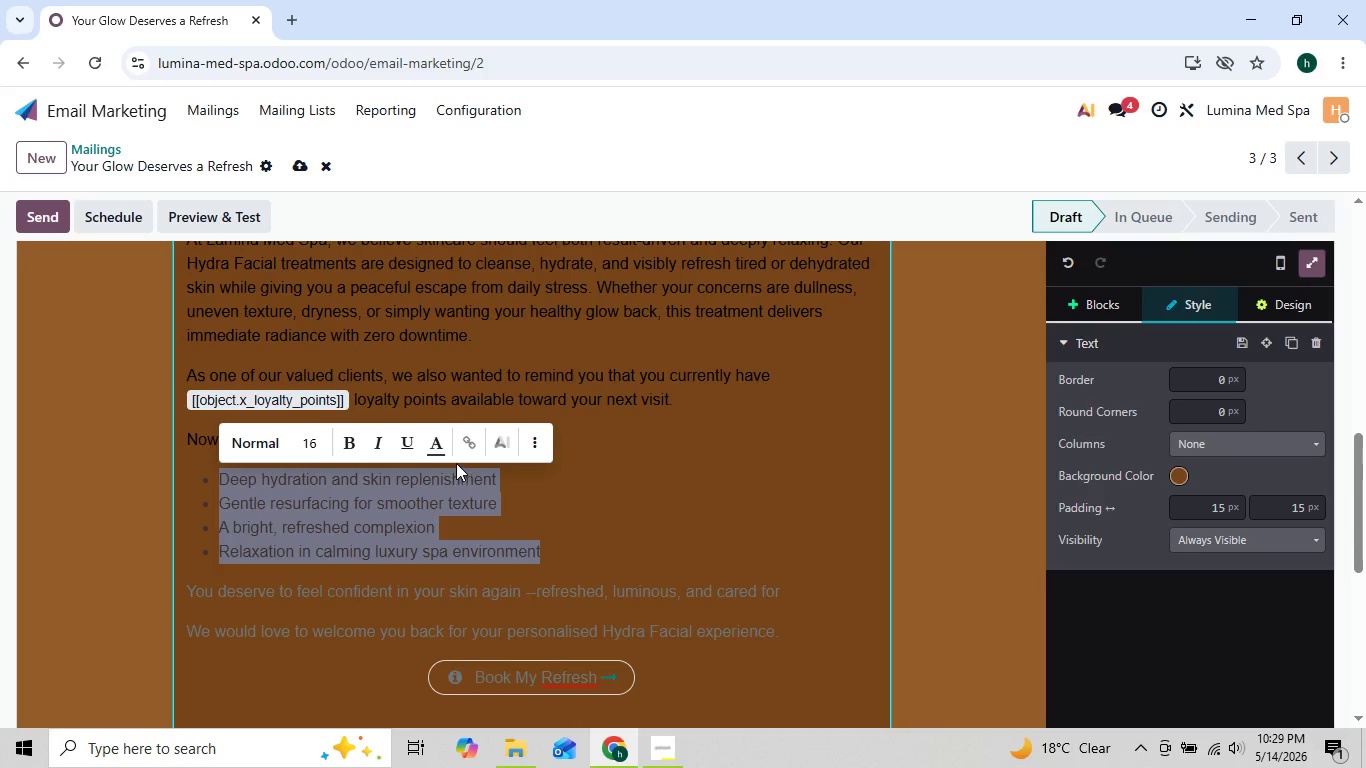 
left_click([436, 443])
 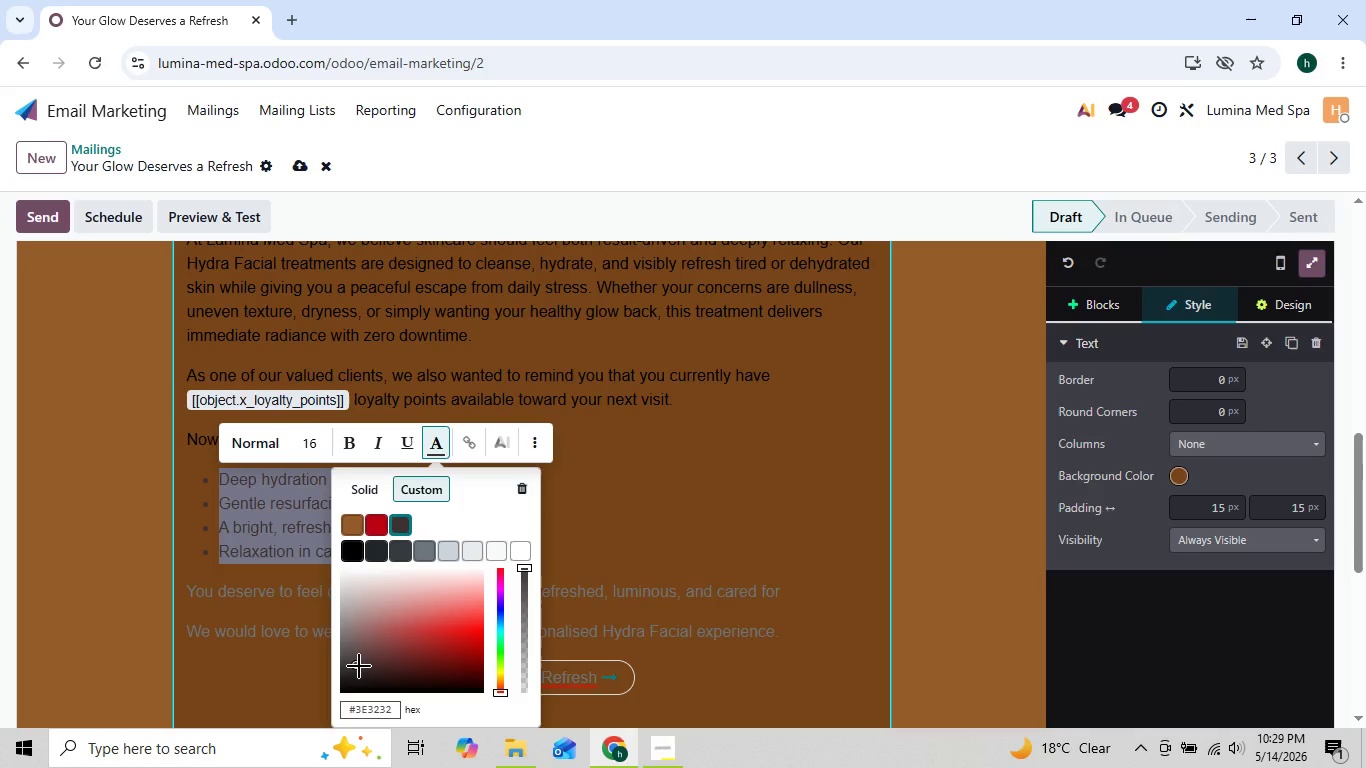 
left_click_drag(start_coordinate=[359, 666], to_coordinate=[340, 658])
 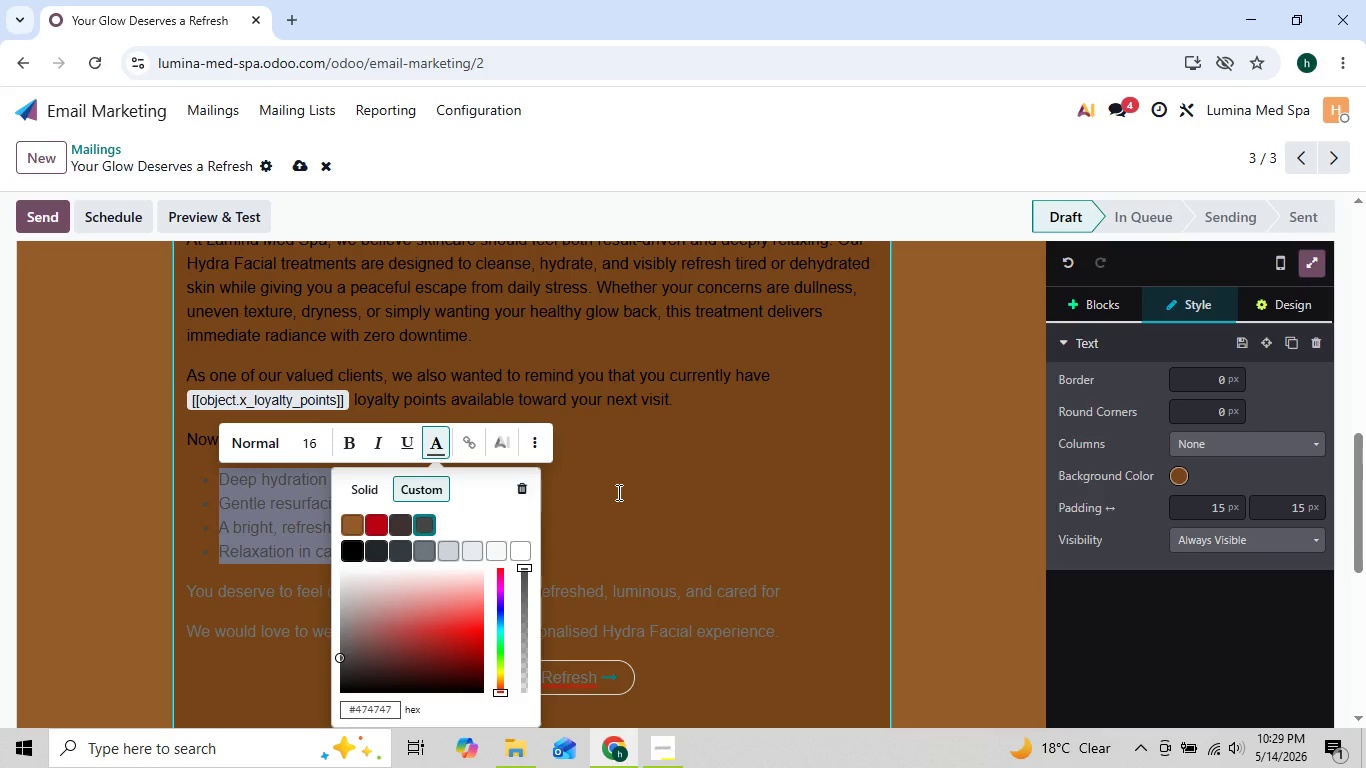 
left_click([617, 492])
 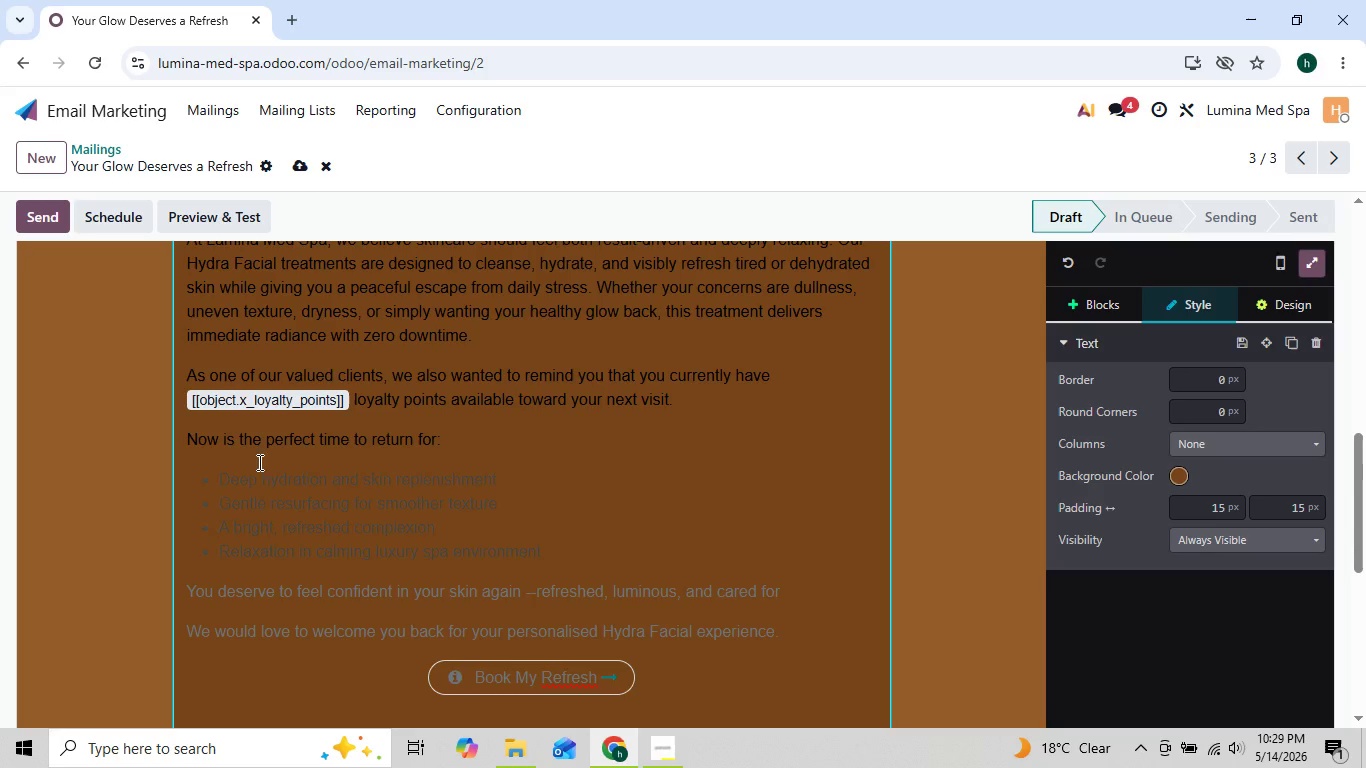 
left_click_drag(start_coordinate=[219, 465], to_coordinate=[568, 545])
 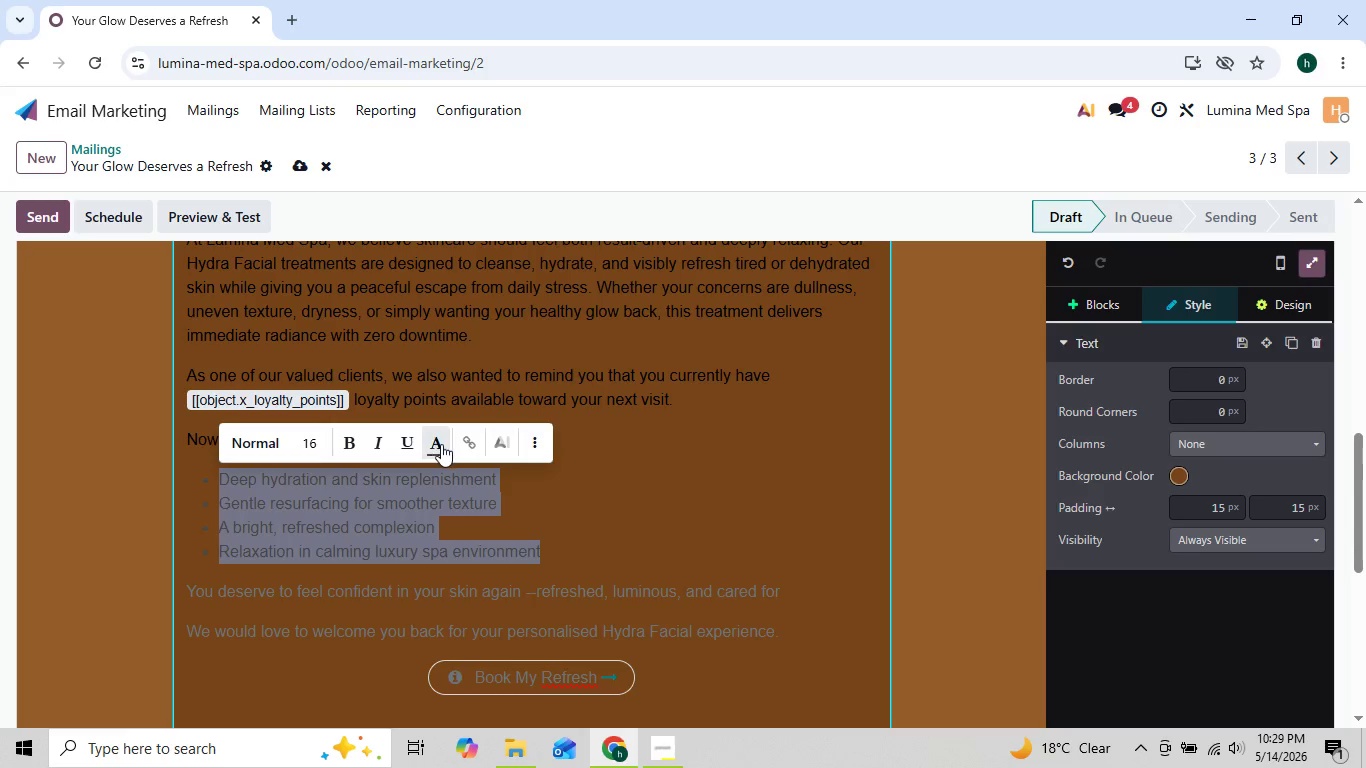 
left_click([442, 444])
 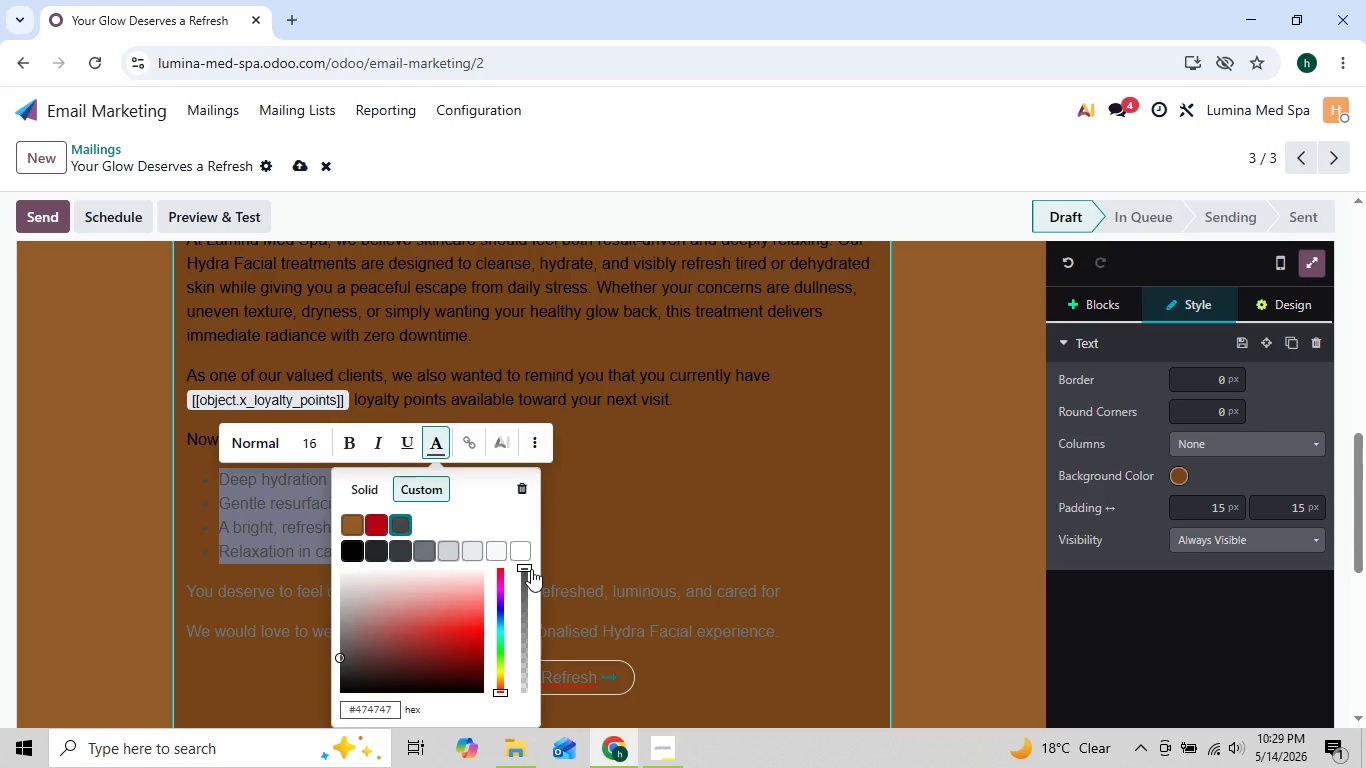 
left_click_drag(start_coordinate=[530, 569], to_coordinate=[528, 690])
 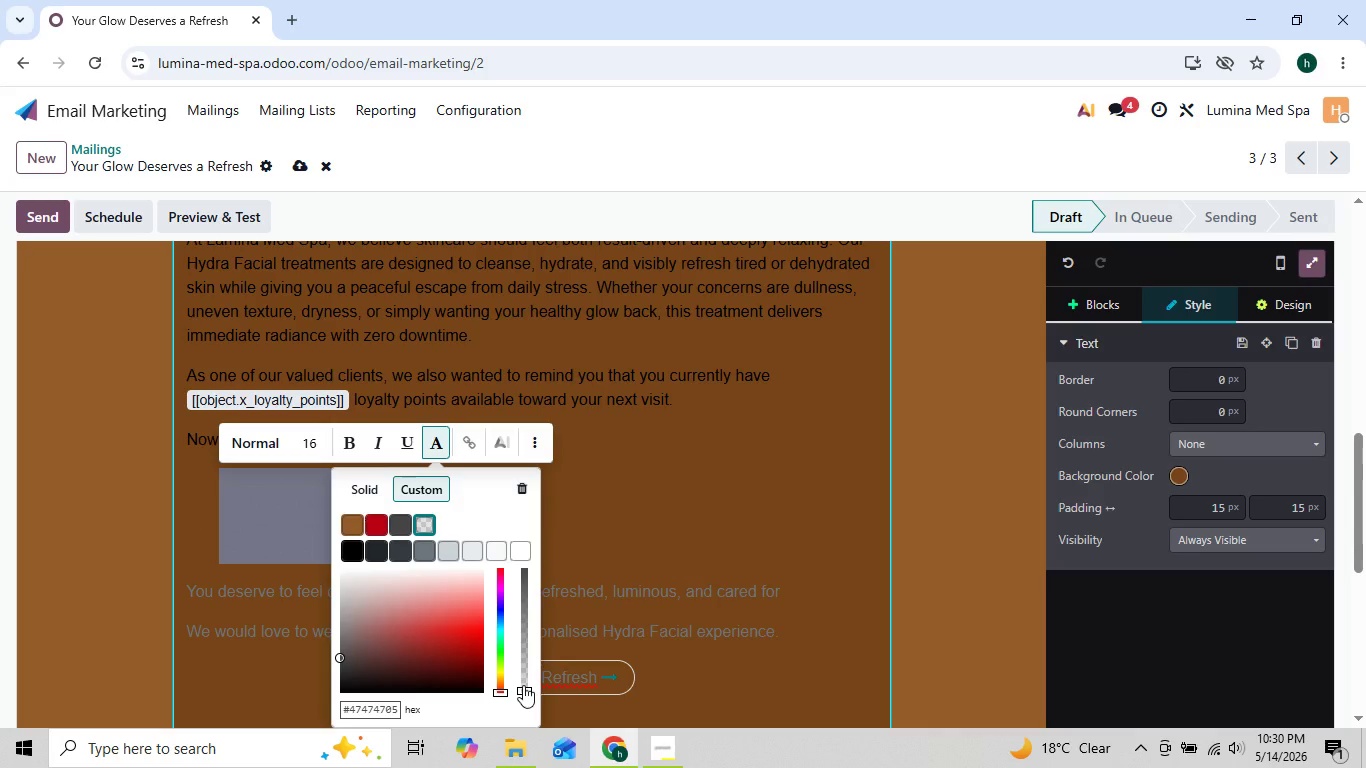 
left_click_drag(start_coordinate=[523, 685], to_coordinate=[528, 558])
 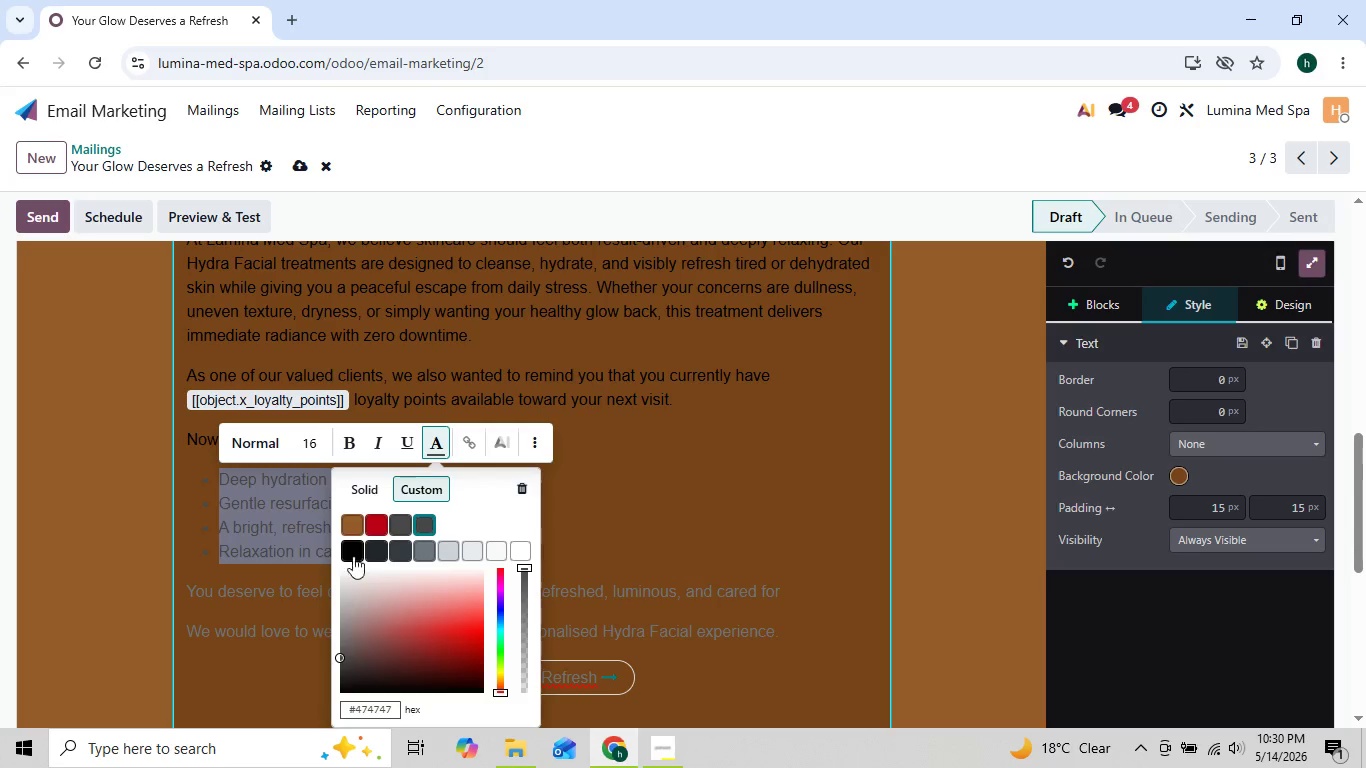 
wait(5.2)
 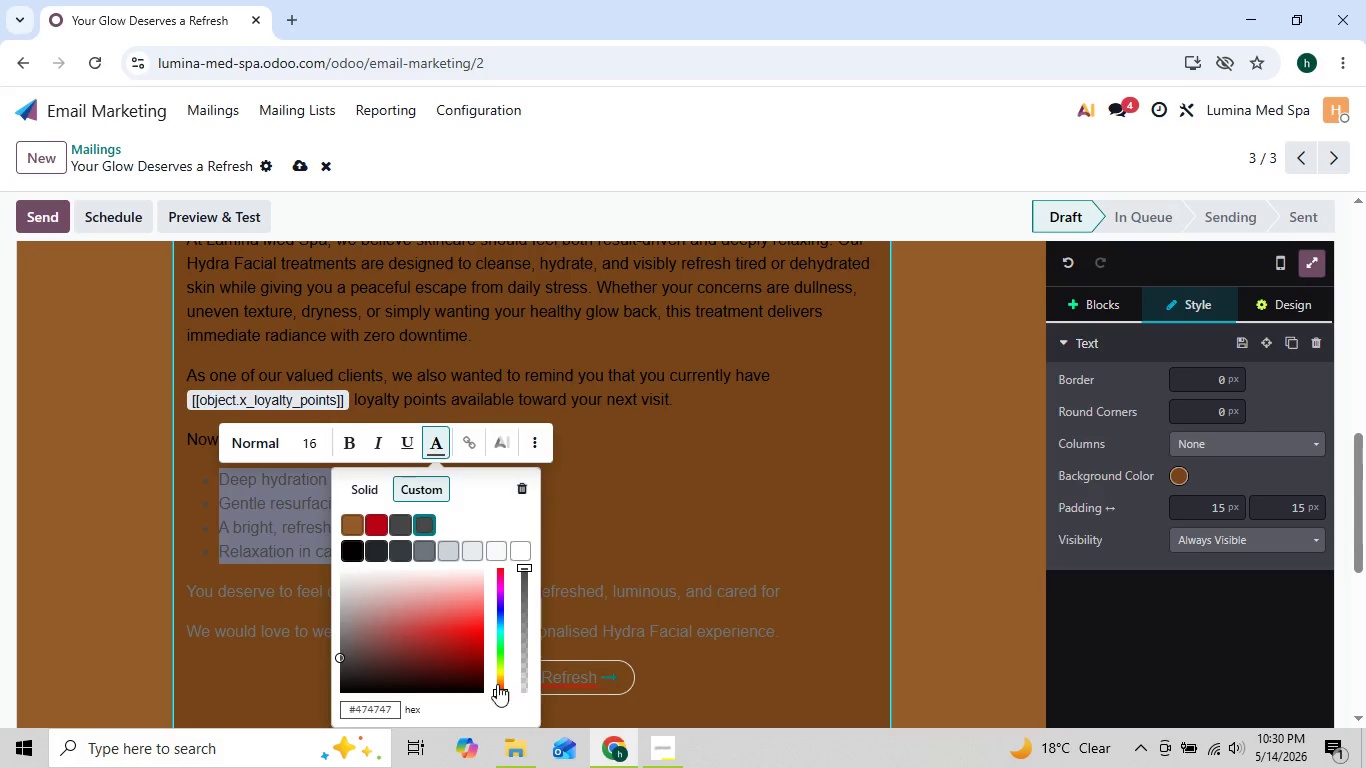 
left_click([351, 554])
 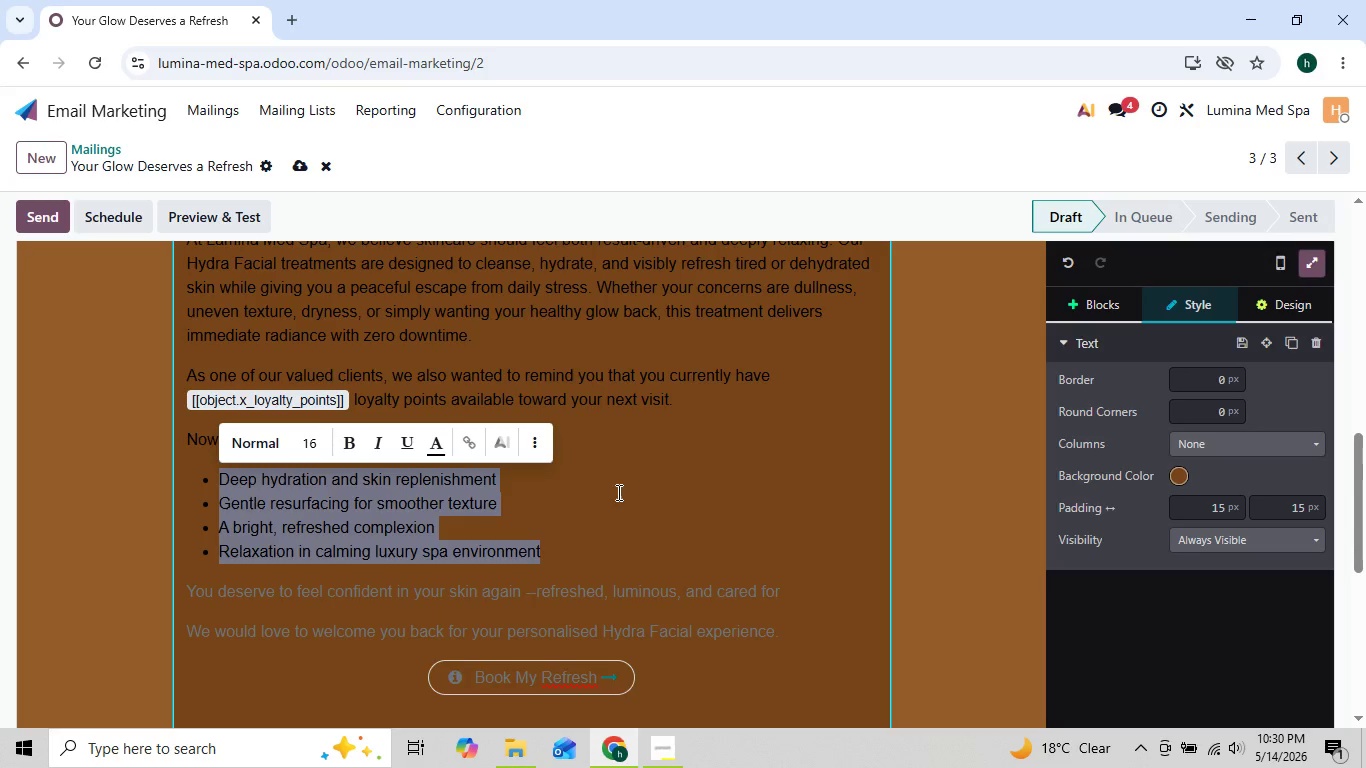 
left_click([617, 492])
 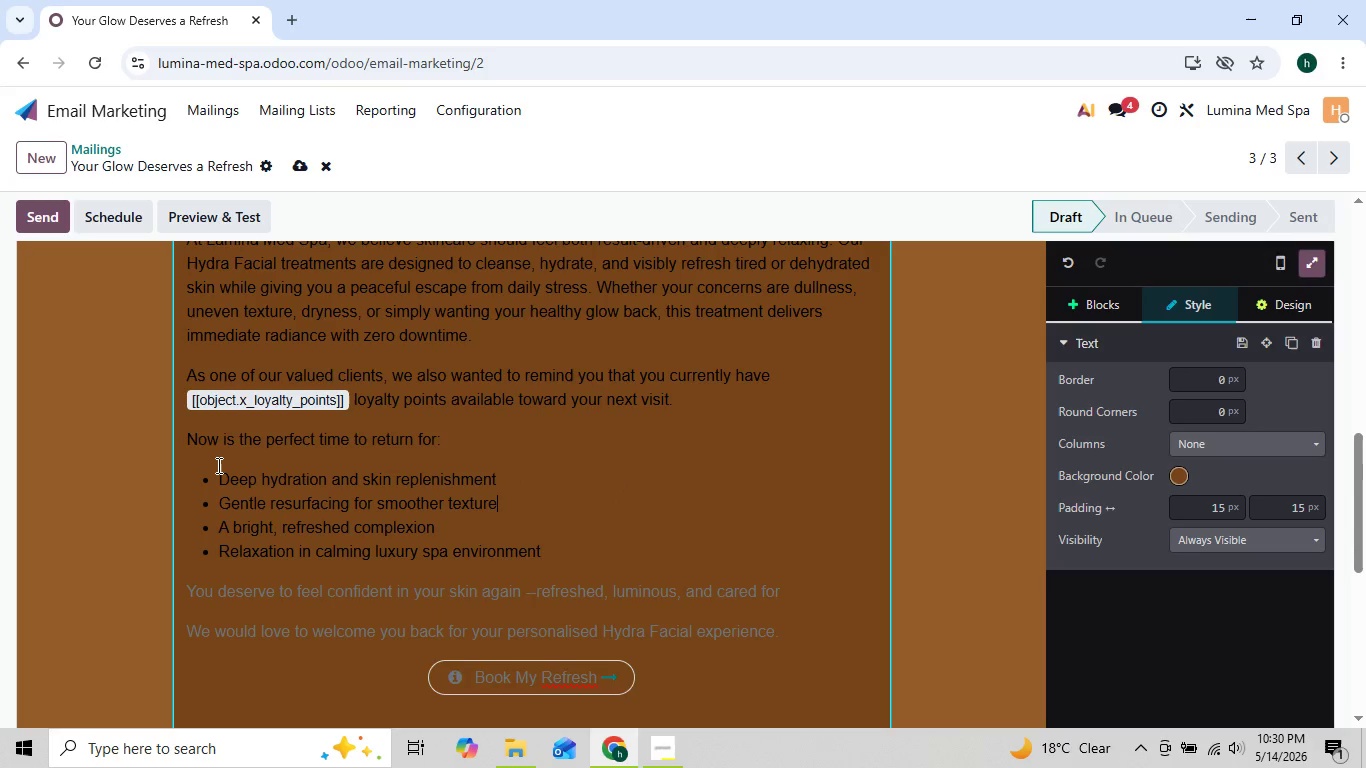 
left_click_drag(start_coordinate=[218, 469], to_coordinate=[559, 552])
 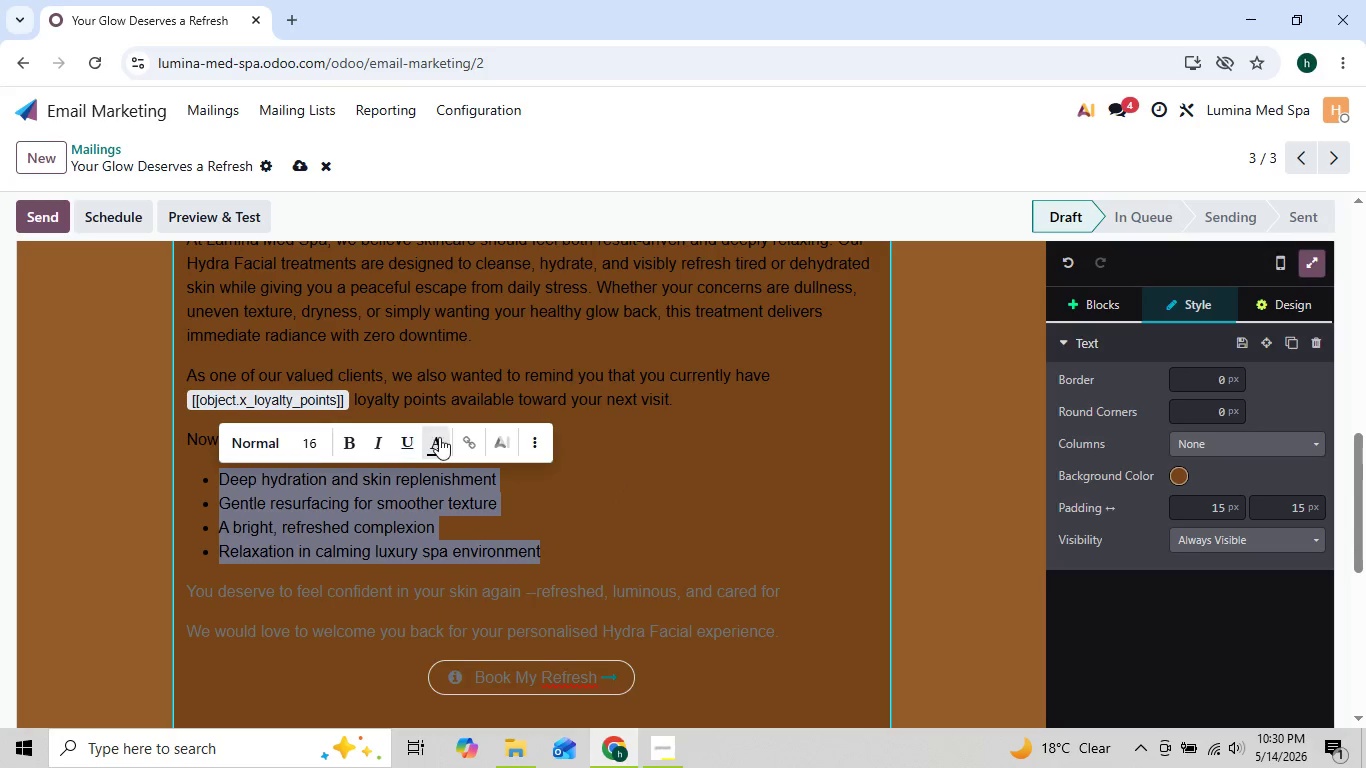 
left_click([442, 439])
 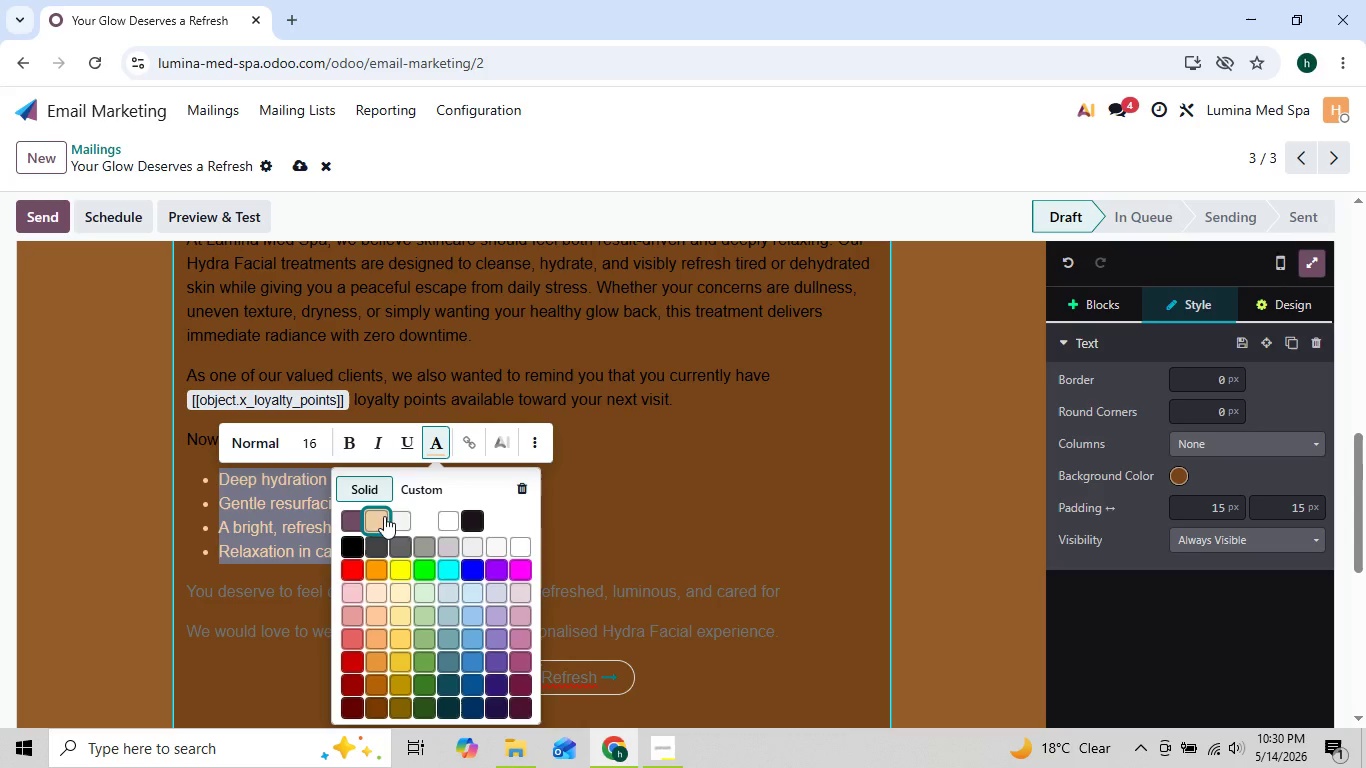 
left_click([423, 500])
 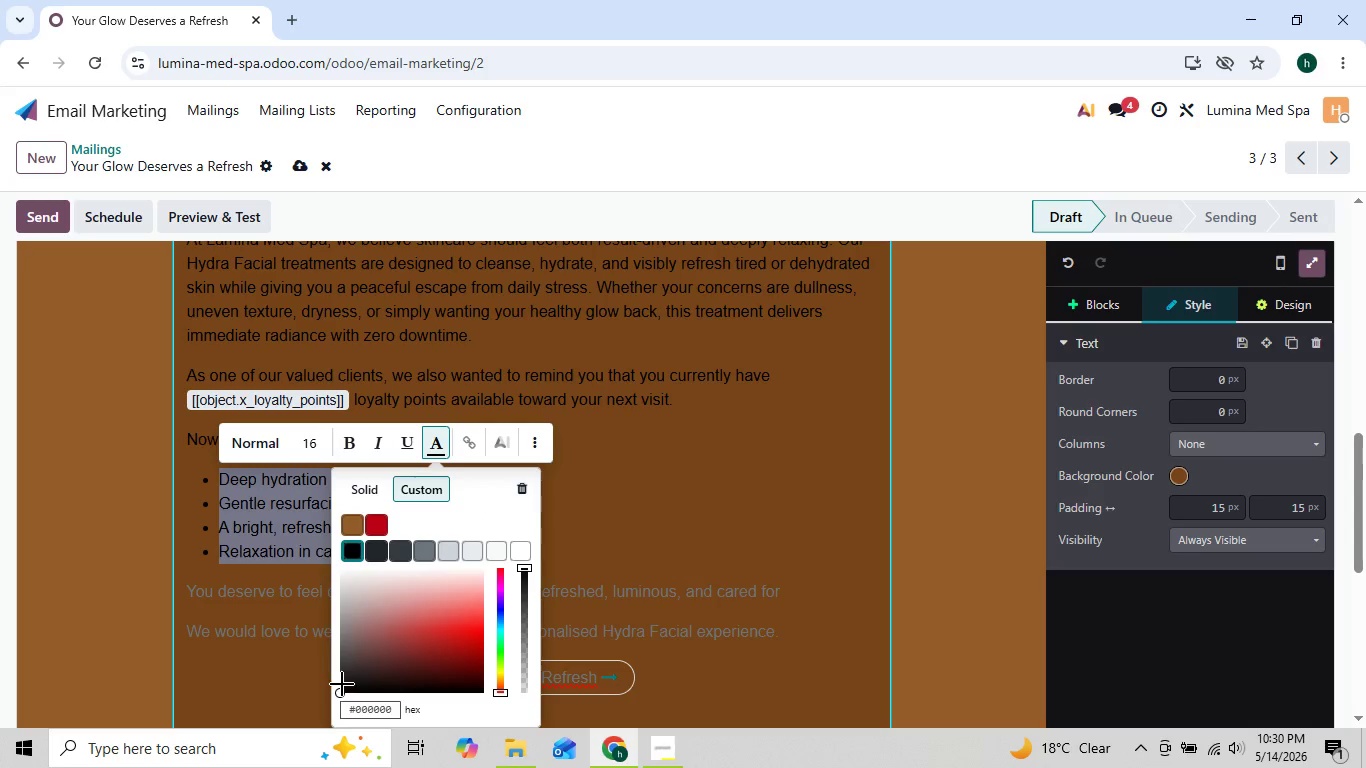 
left_click([344, 684])
 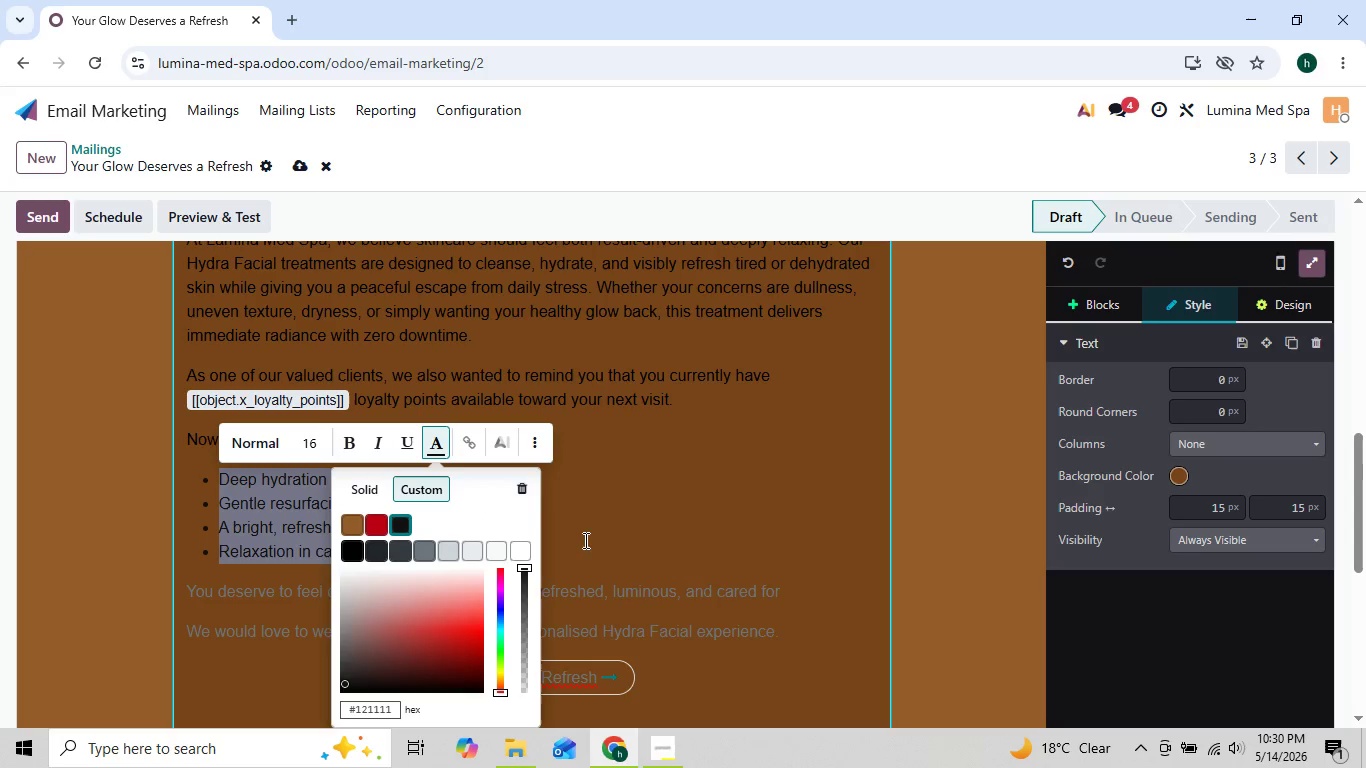 
left_click([608, 514])
 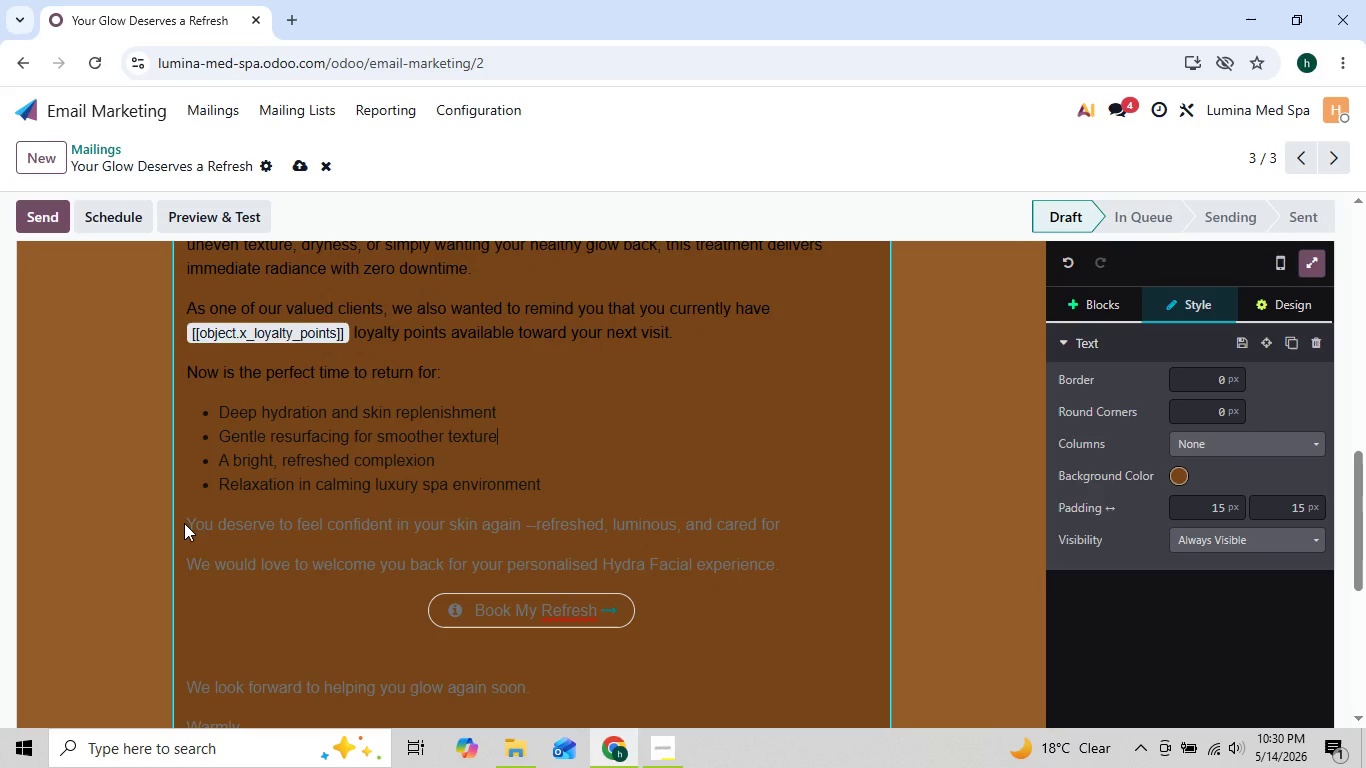 
left_click_drag(start_coordinate=[184, 521], to_coordinate=[234, 537])
 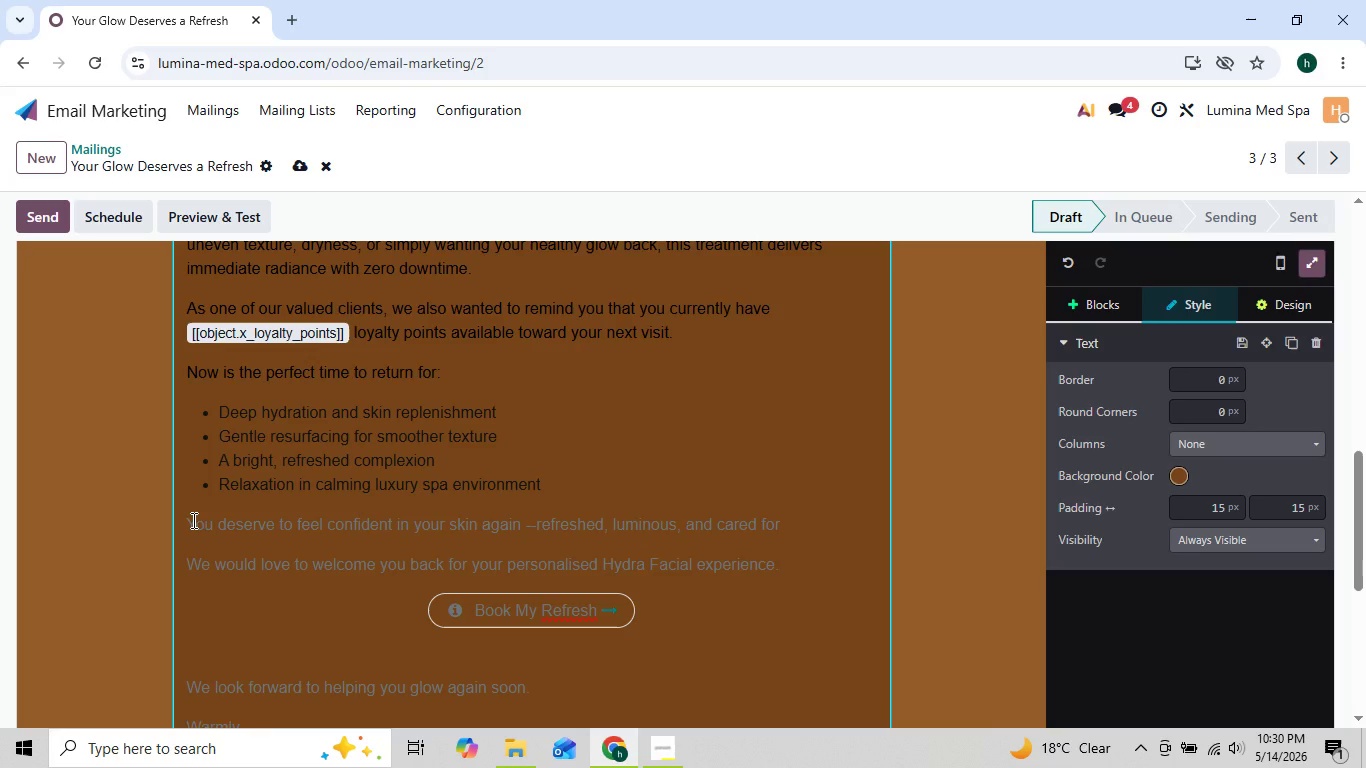 
left_click_drag(start_coordinate=[192, 520], to_coordinate=[308, 582])
 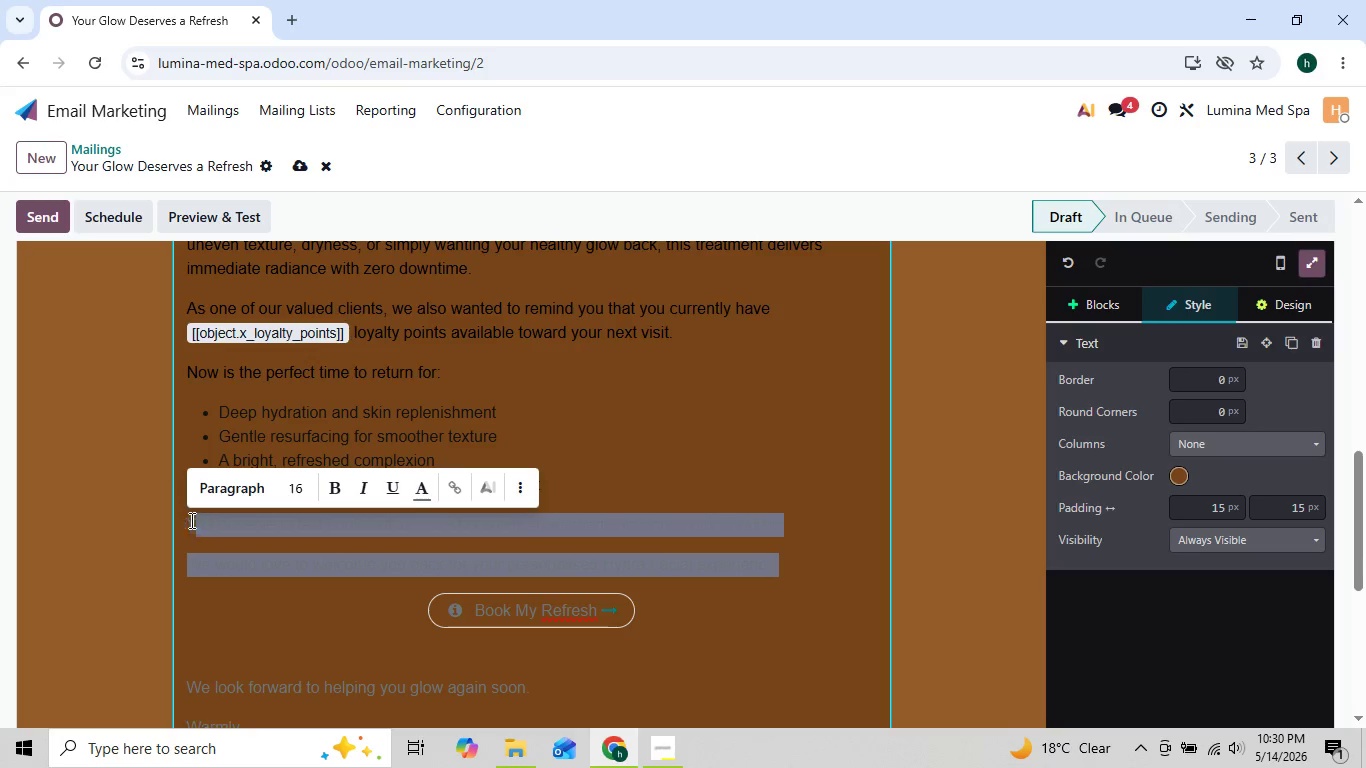 
left_click_drag(start_coordinate=[188, 517], to_coordinate=[552, 585])
 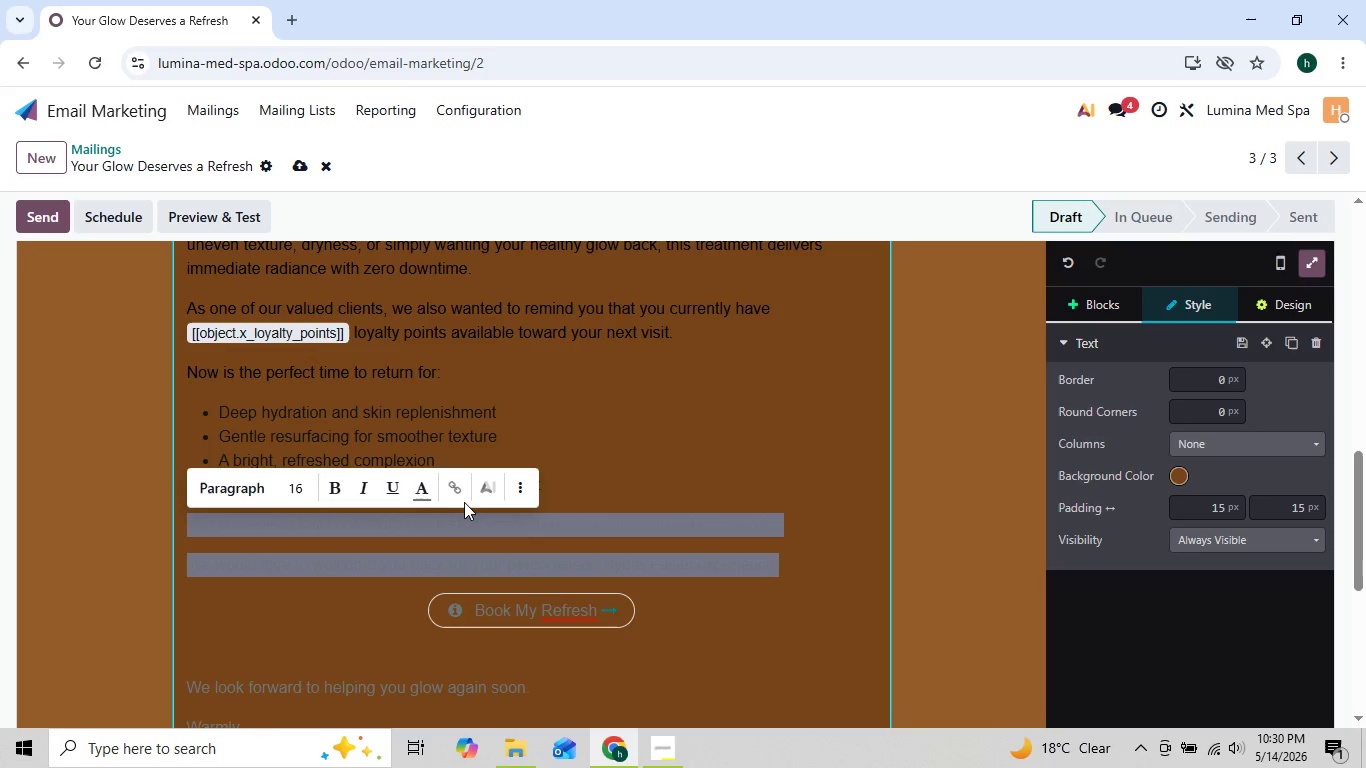 
left_click([427, 492])
 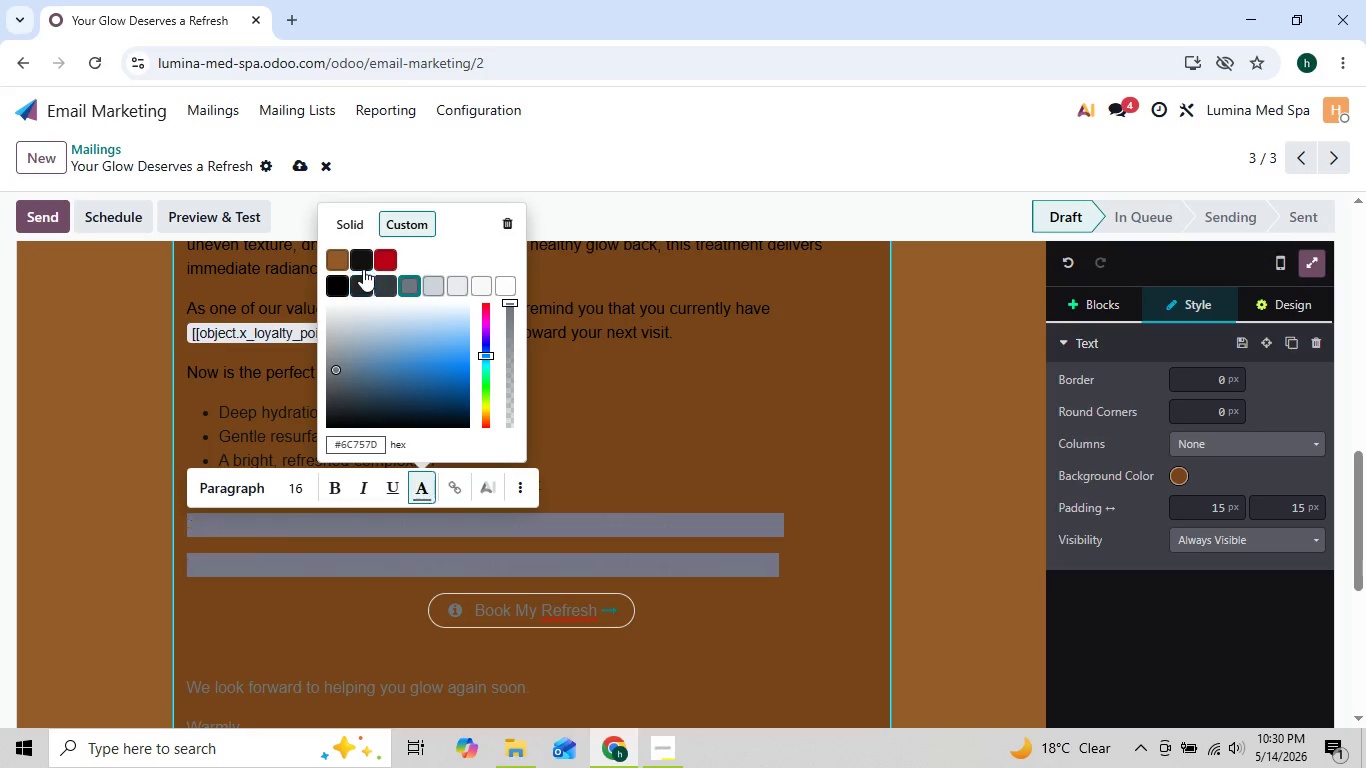 
left_click([359, 255])
 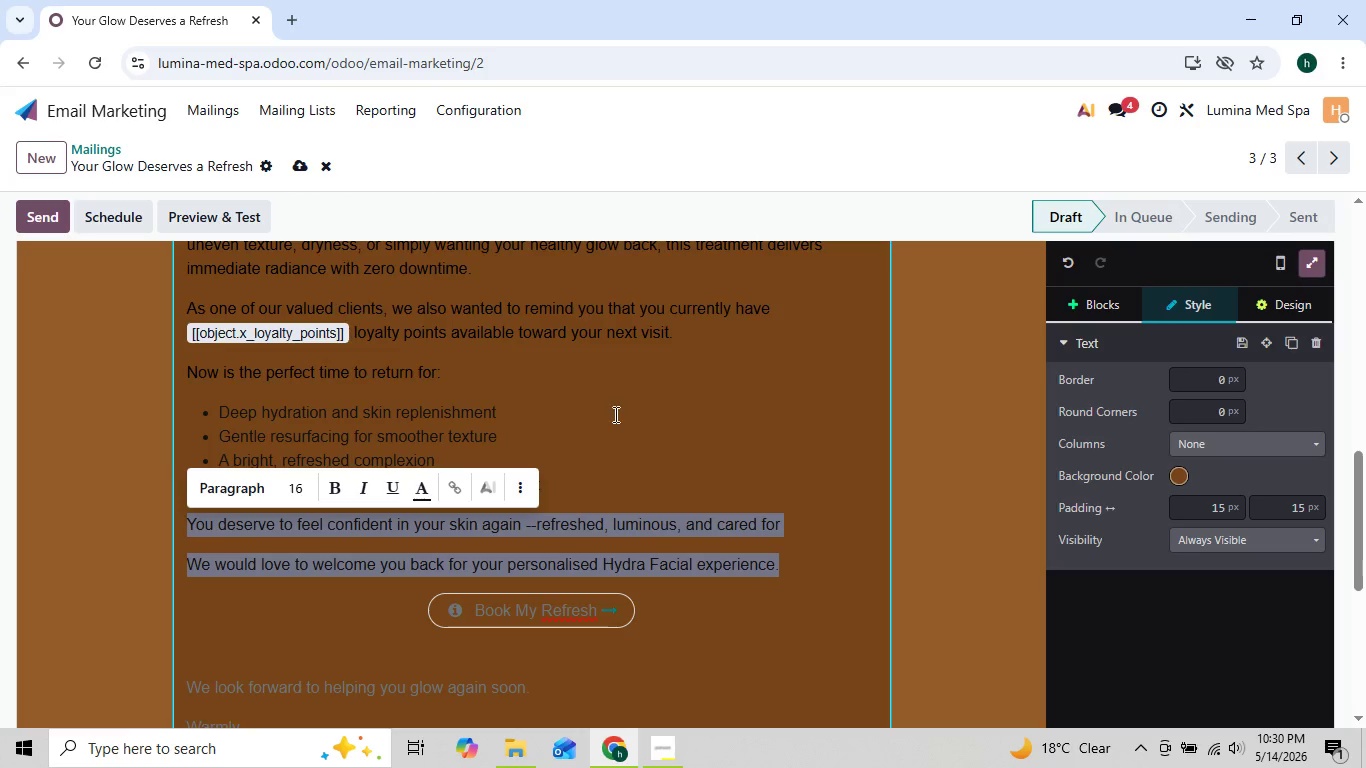 
left_click([614, 414])
 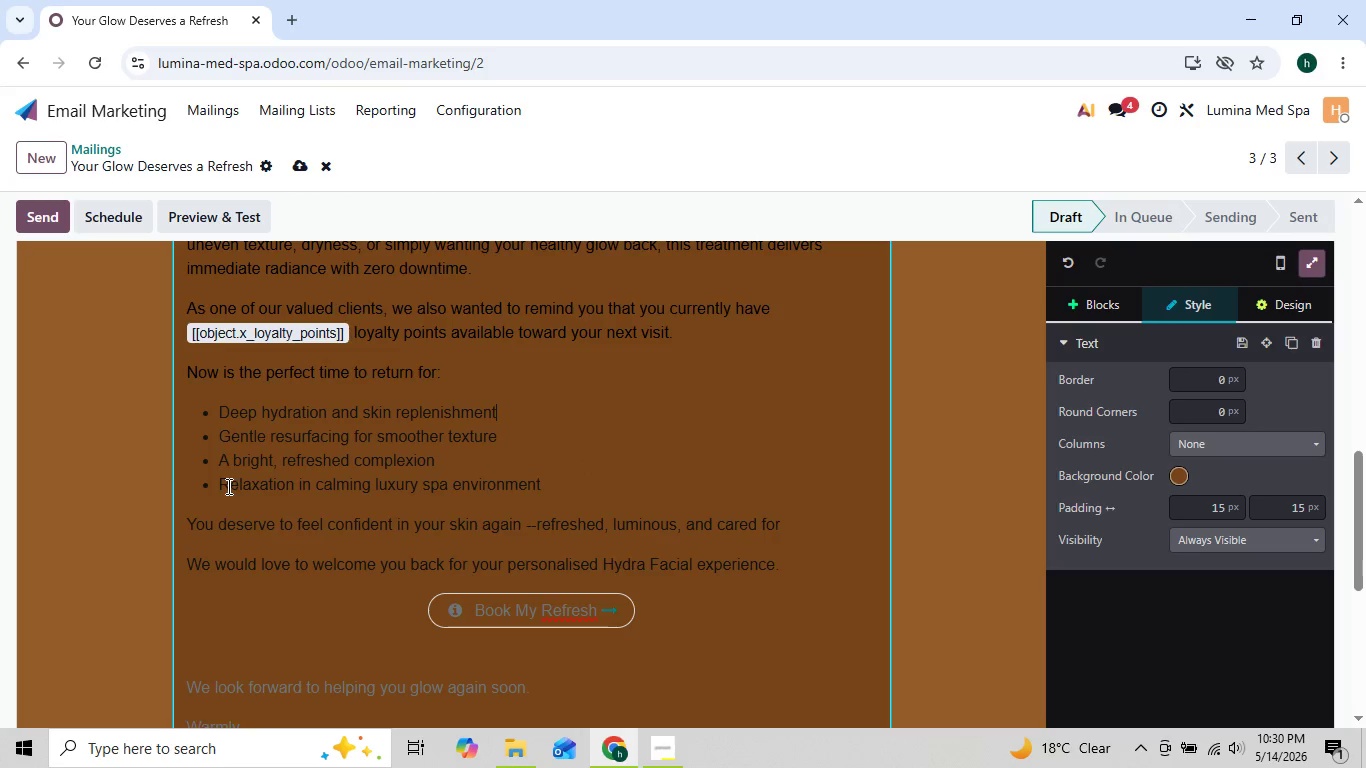 
left_click_drag(start_coordinate=[186, 508], to_coordinate=[881, 576])
 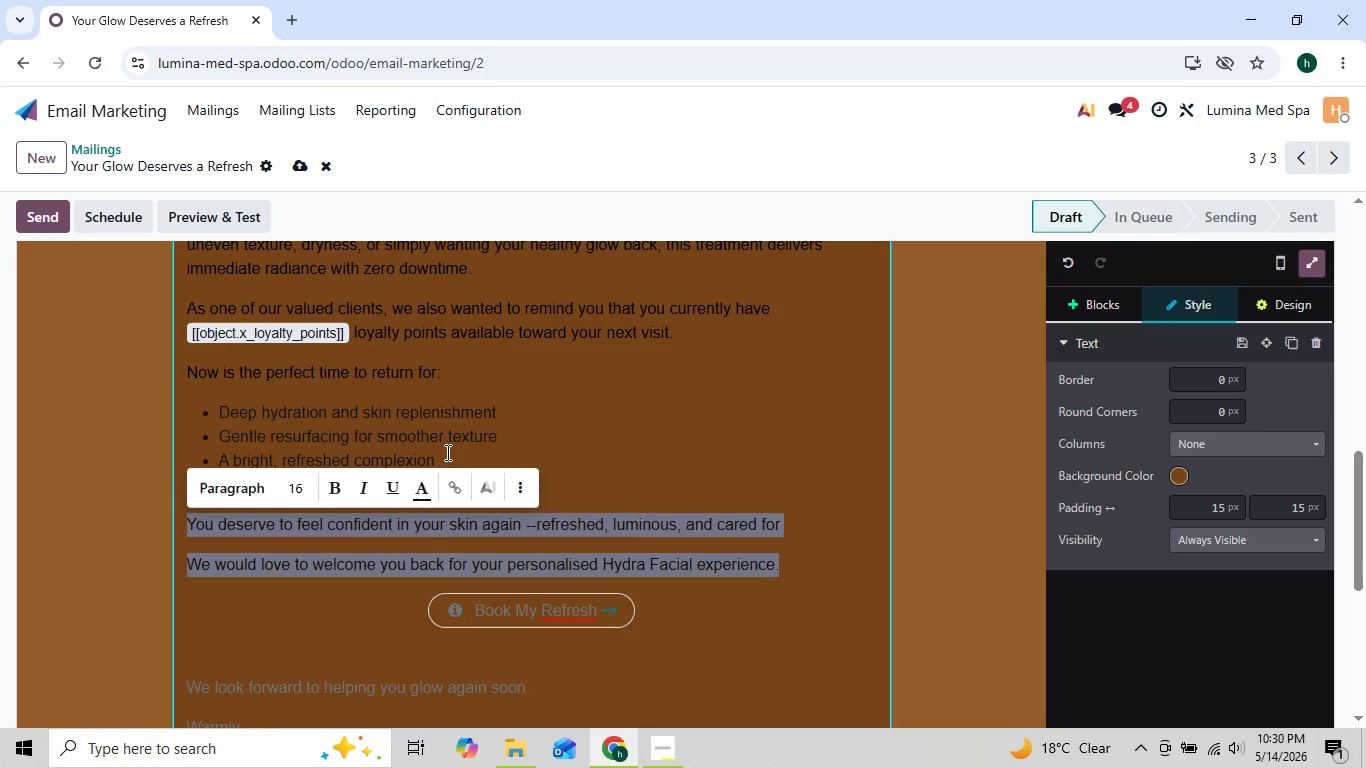 
left_click([428, 487])
 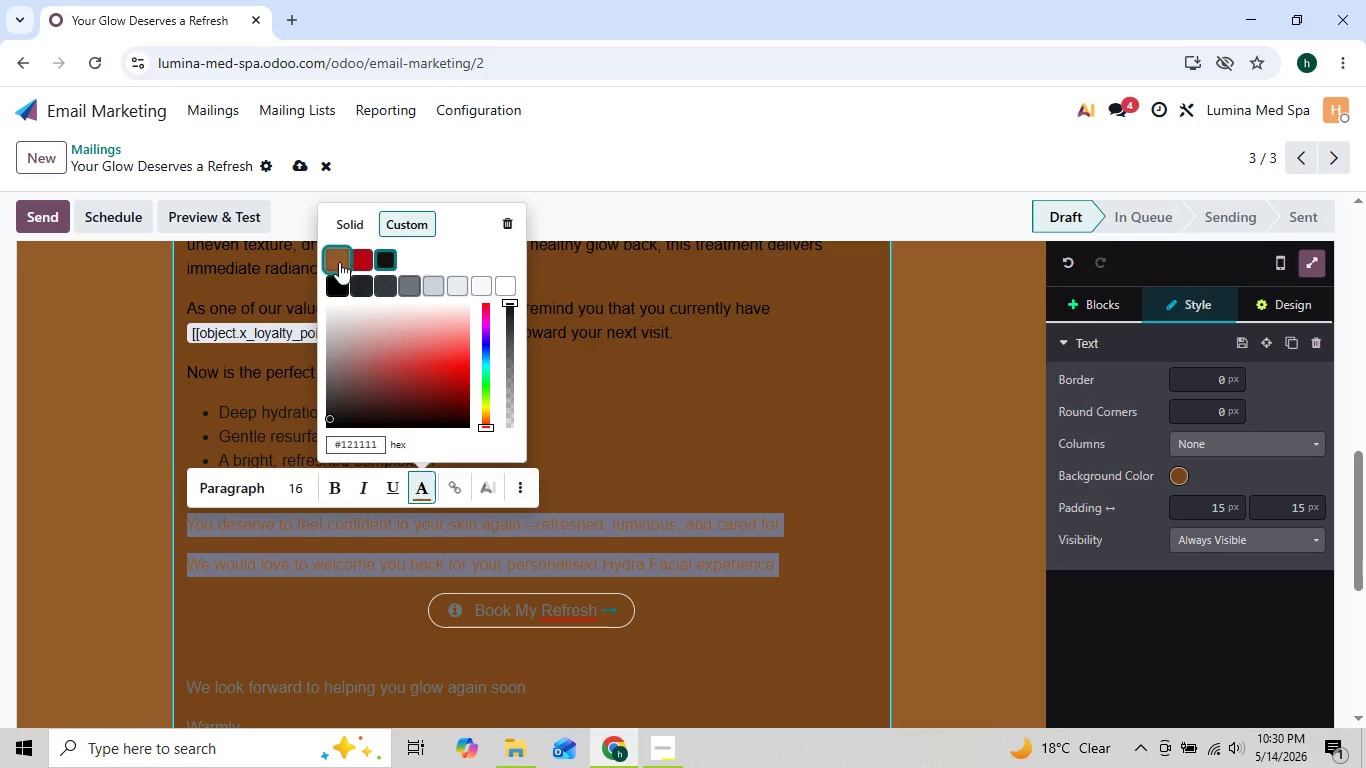 
left_click([336, 279])
 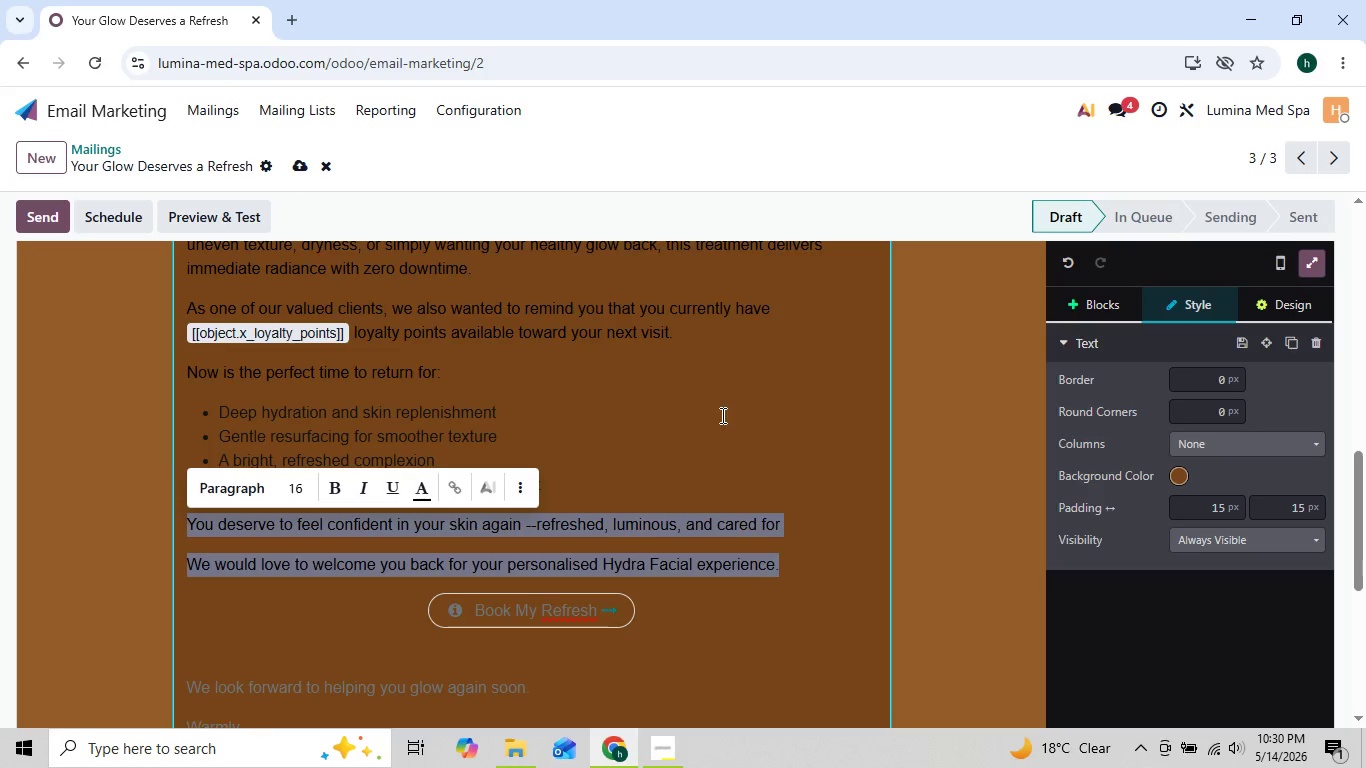 
left_click([721, 415])
 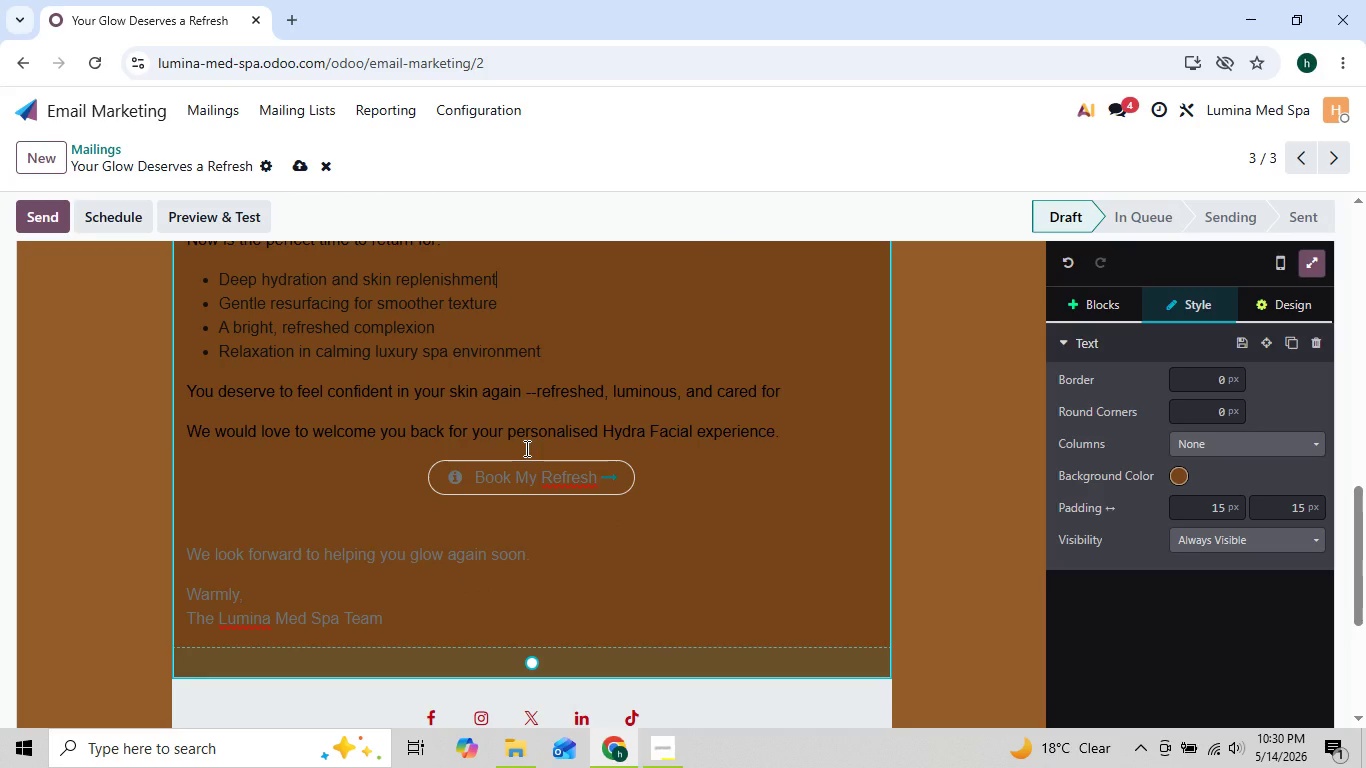 
left_click([166, 528])
 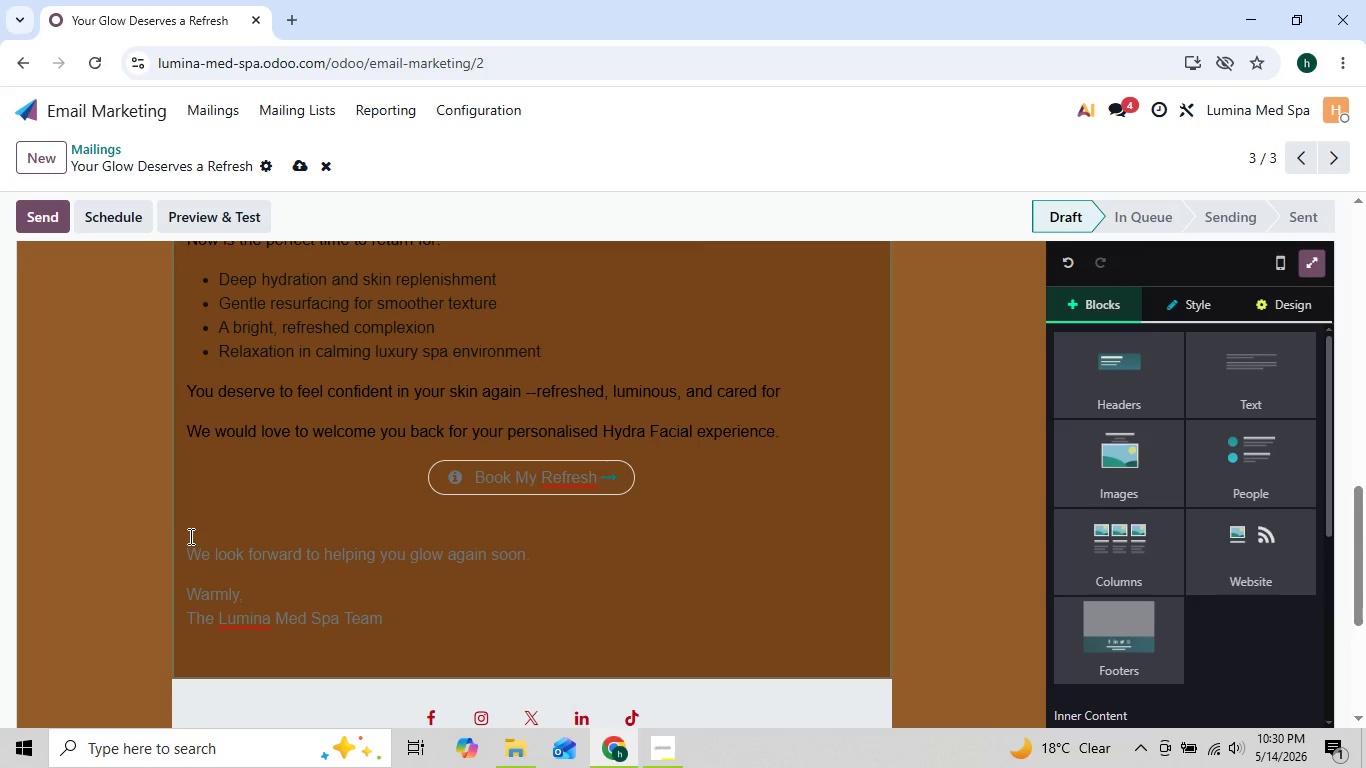 
left_click_drag(start_coordinate=[187, 536], to_coordinate=[465, 624])
 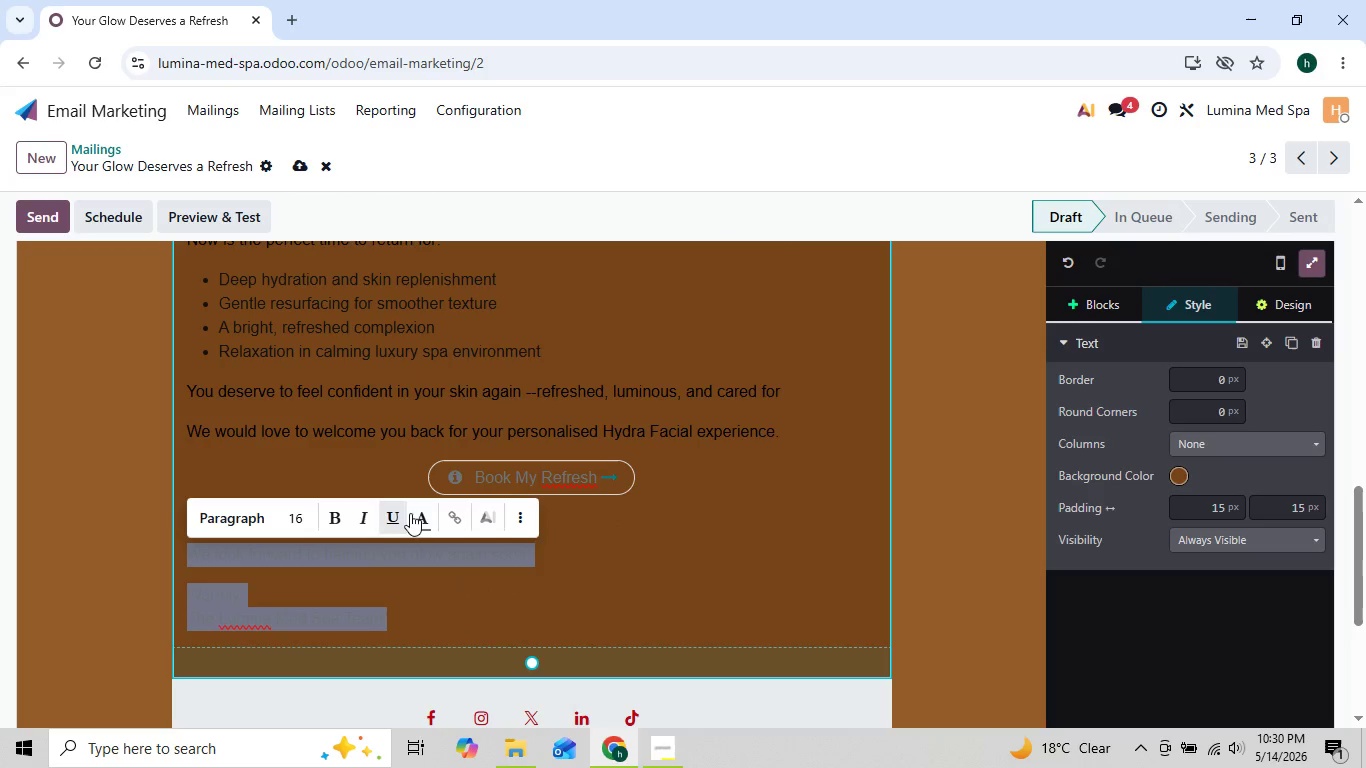 
left_click([421, 516])
 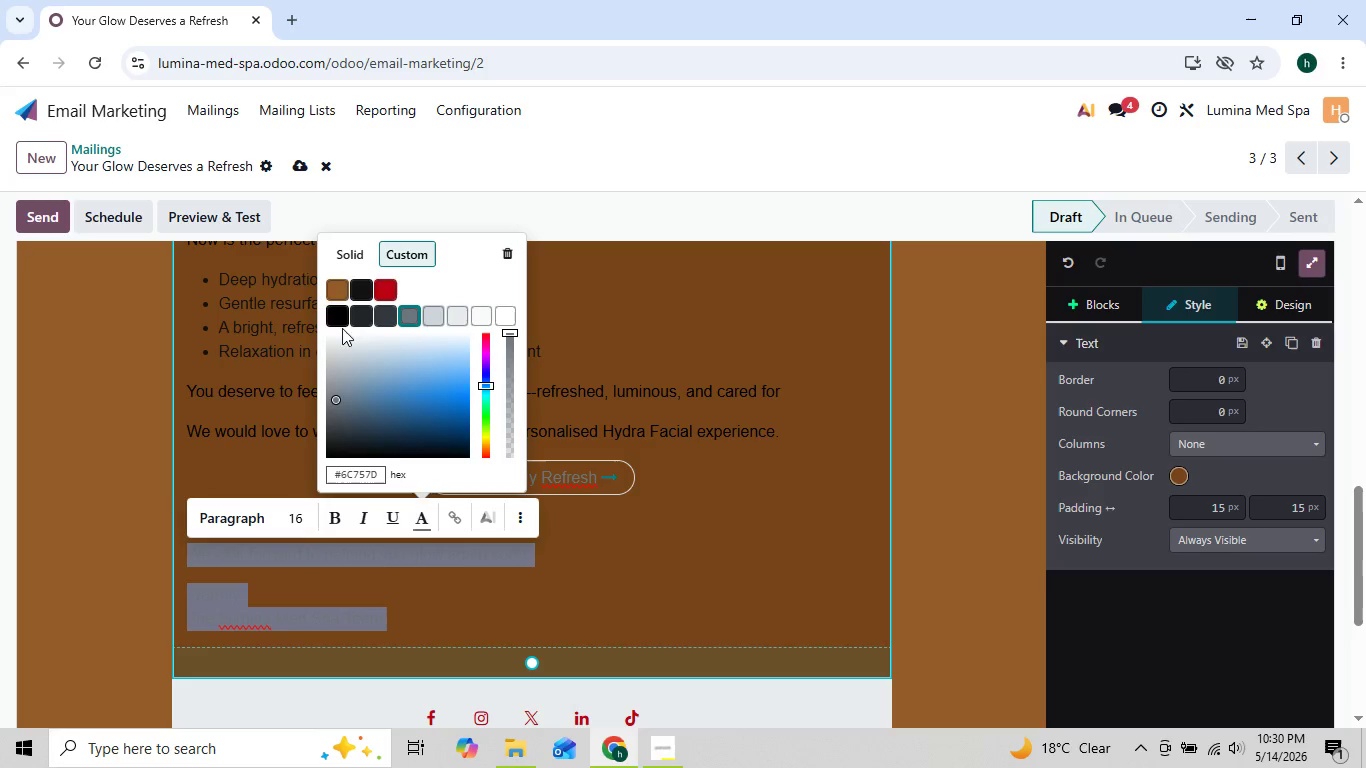 
left_click([338, 314])
 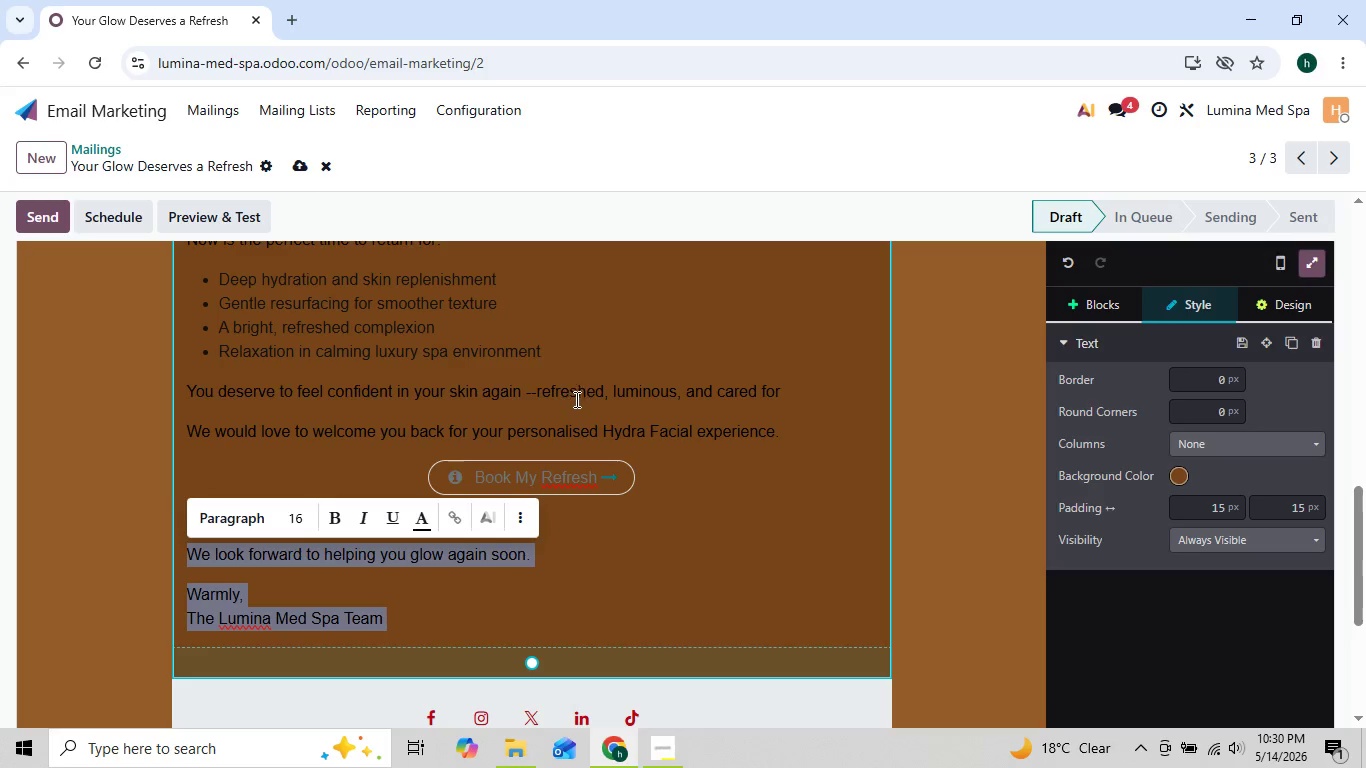 
left_click([753, 490])
 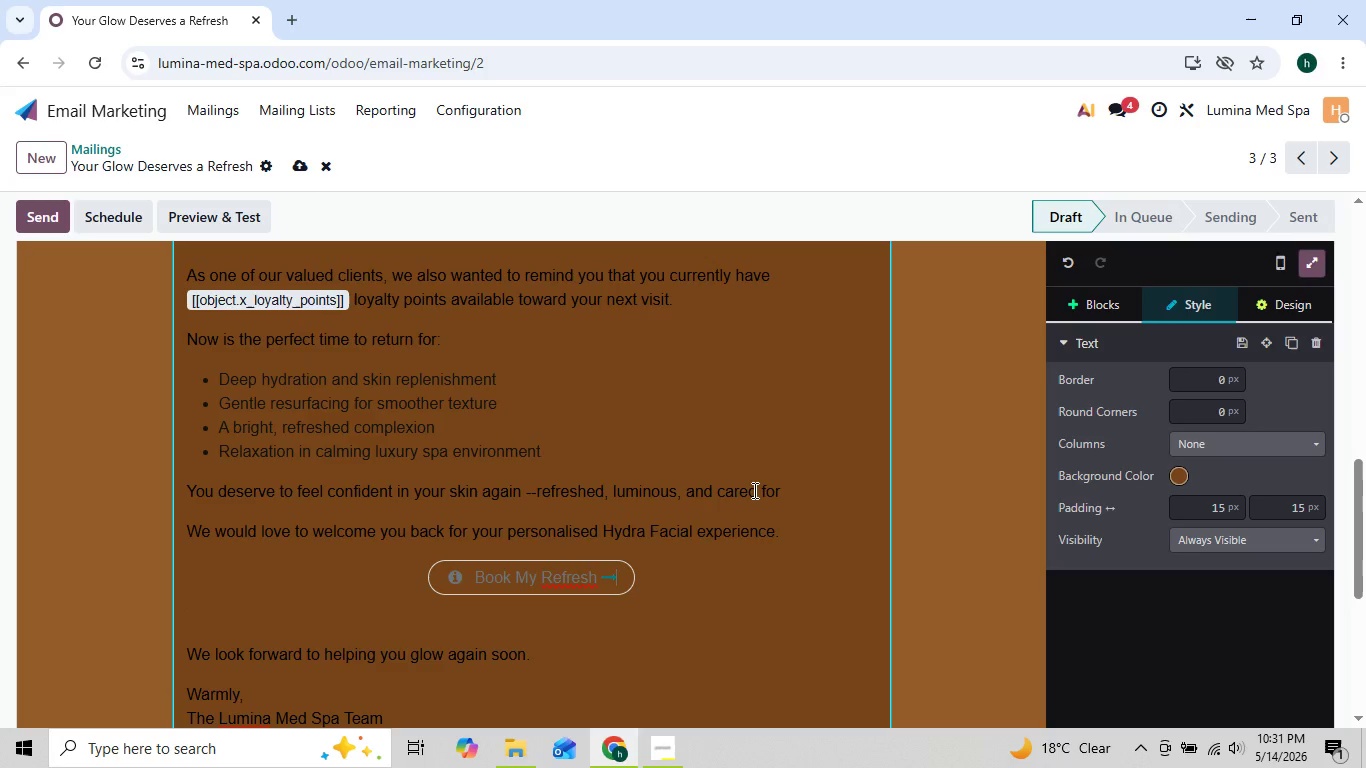 
left_click_drag(start_coordinate=[753, 490], to_coordinate=[758, 489])
 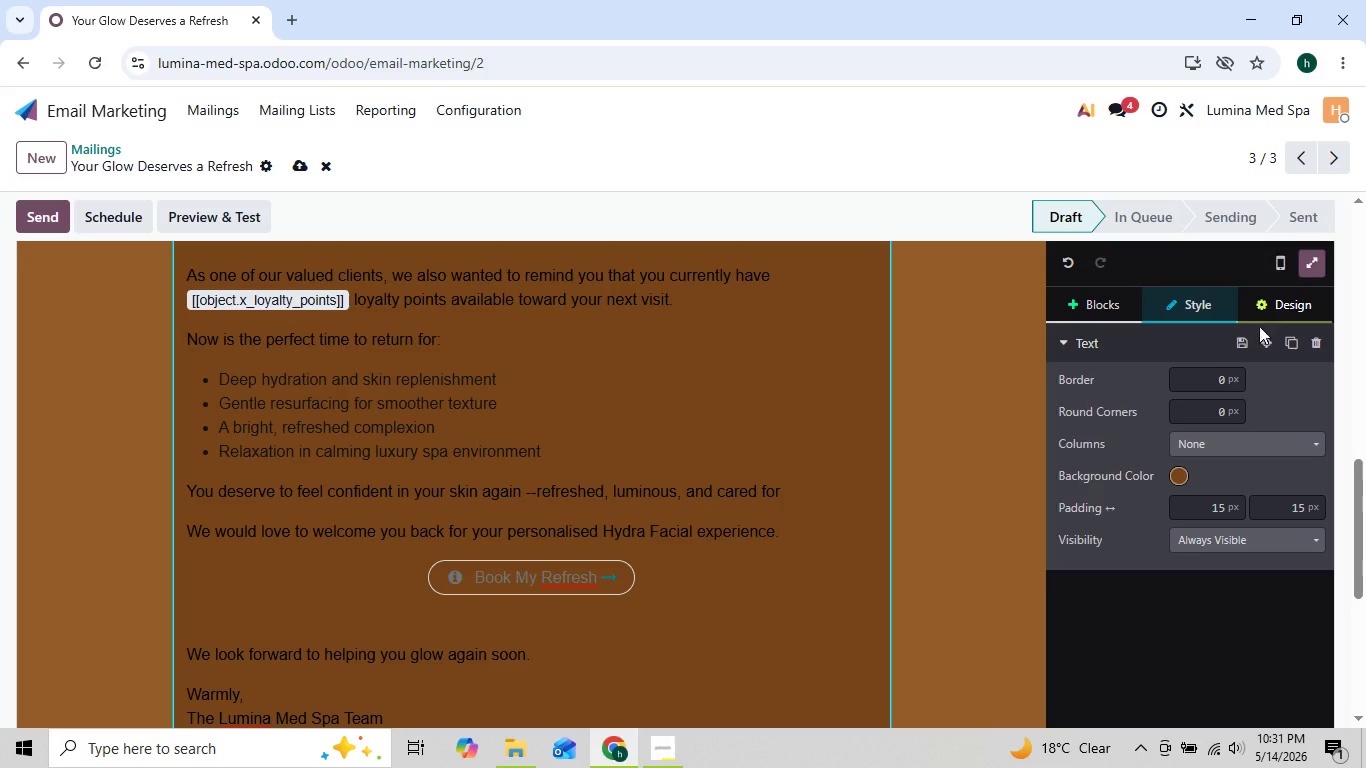 
left_click([1261, 308])
 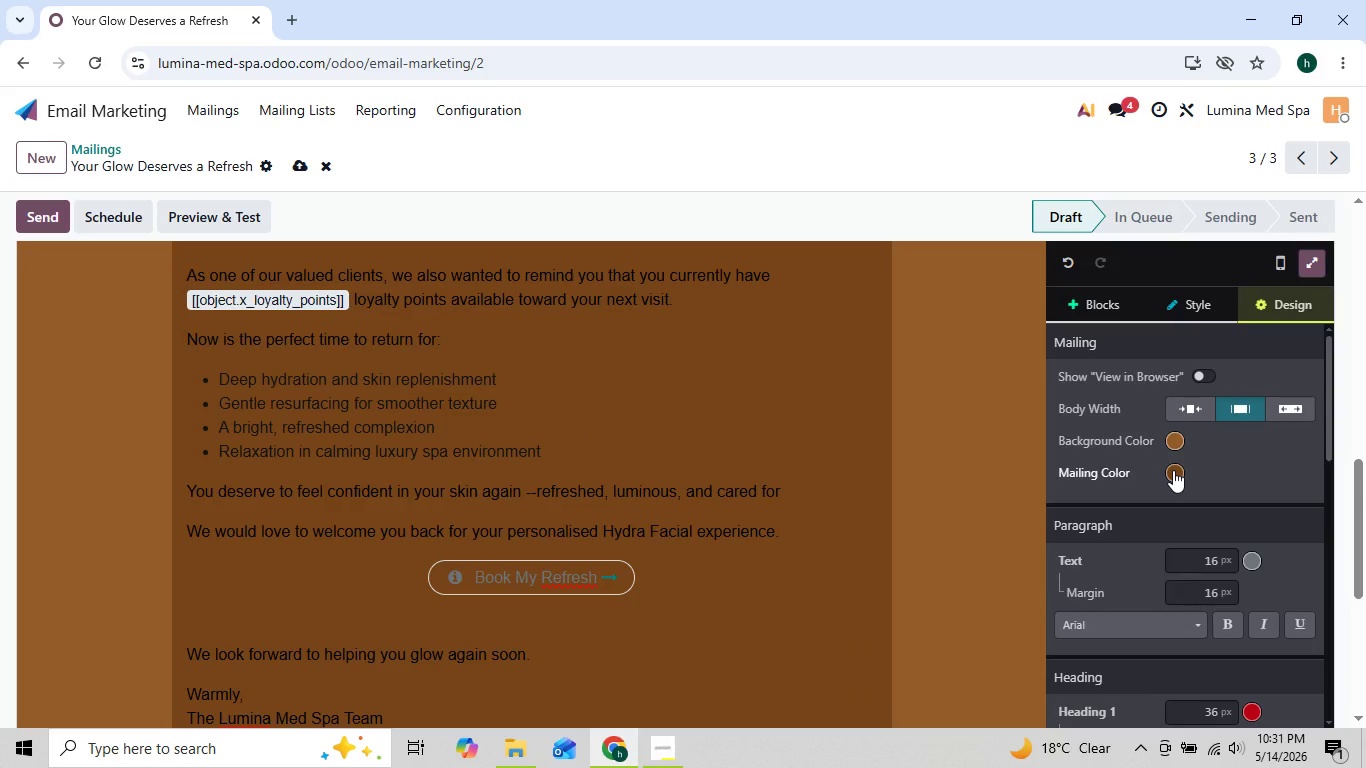 
left_click([1169, 444])
 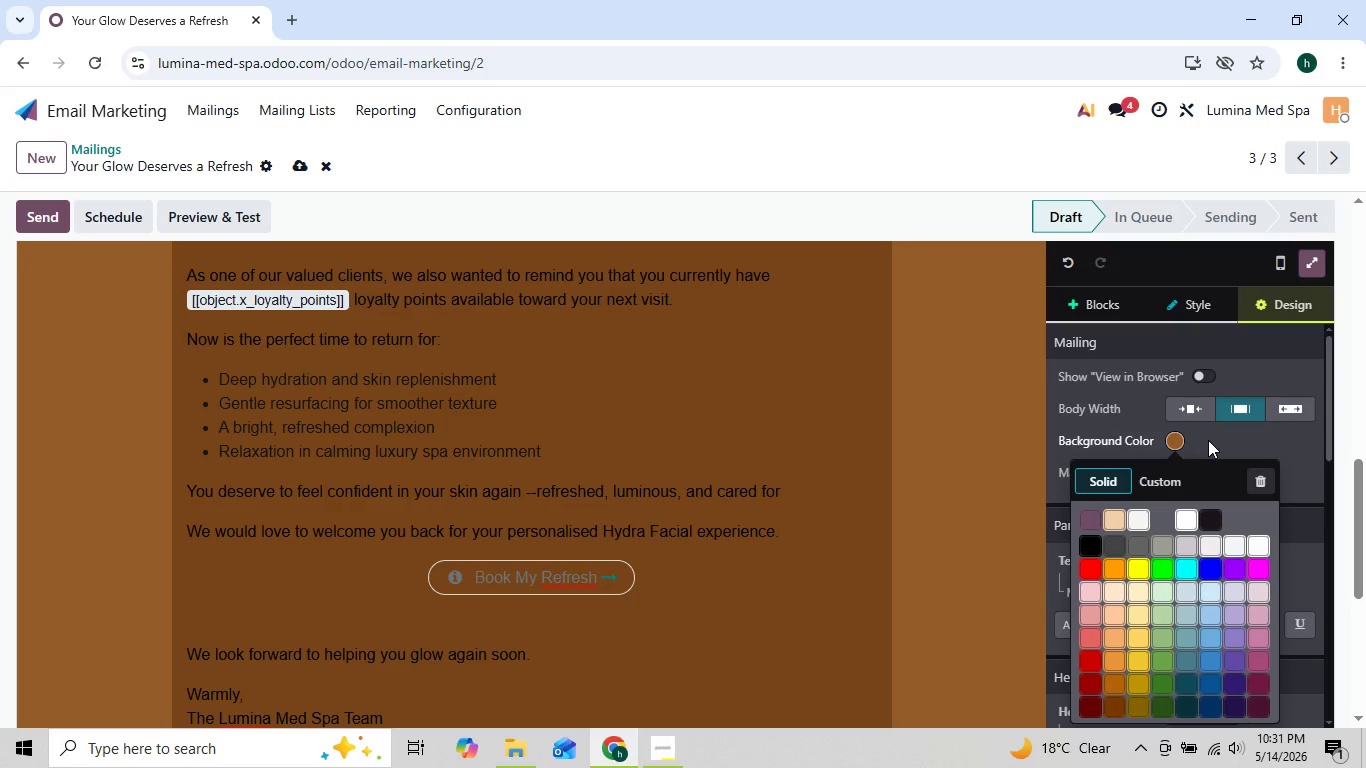 
left_click([1209, 440])
 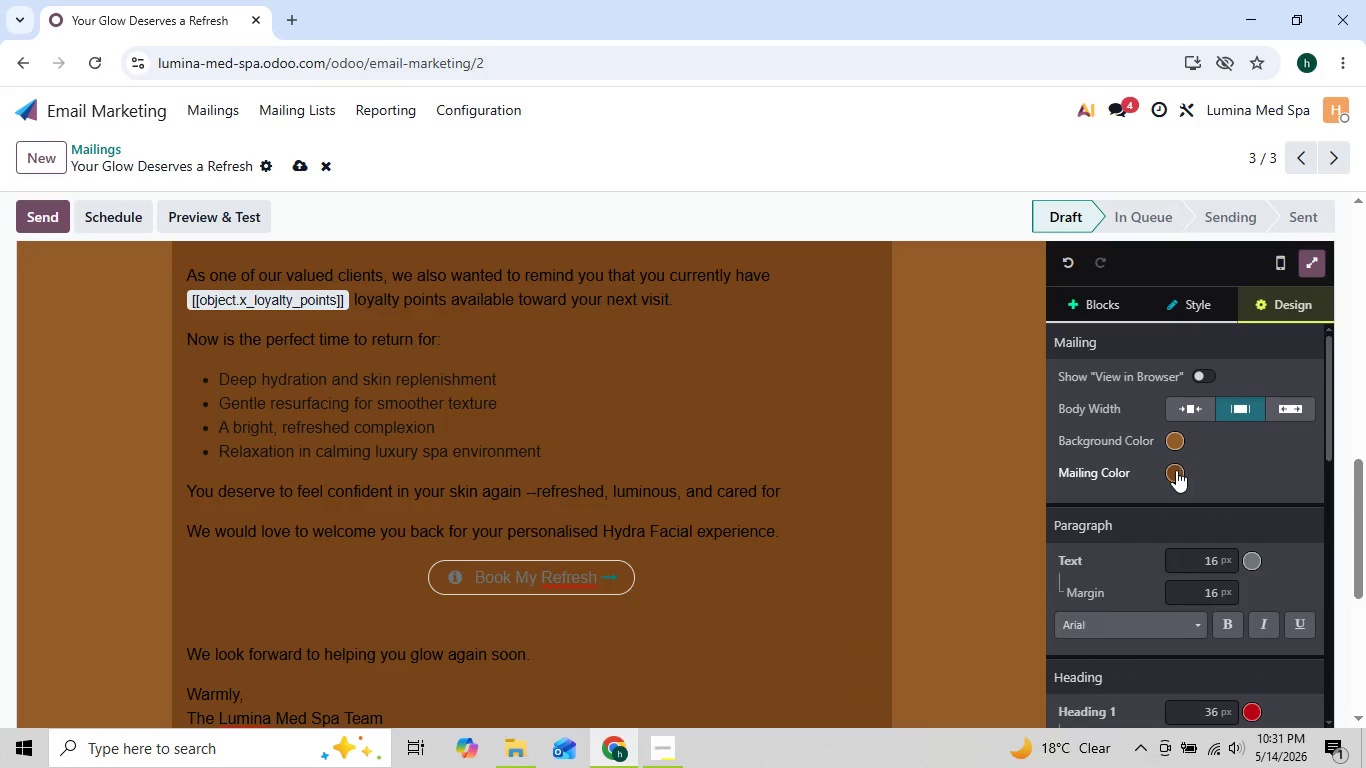 
left_click([1176, 470])
 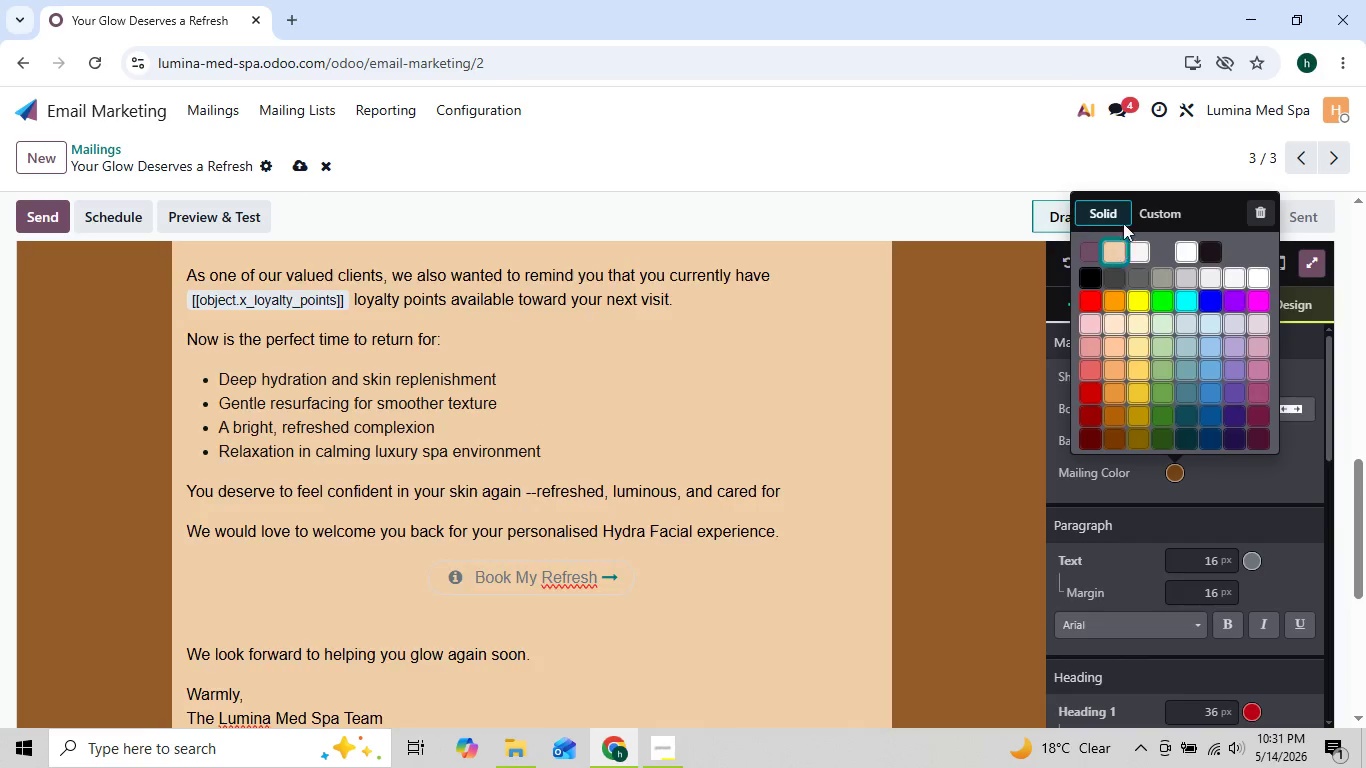 
left_click([1157, 209])
 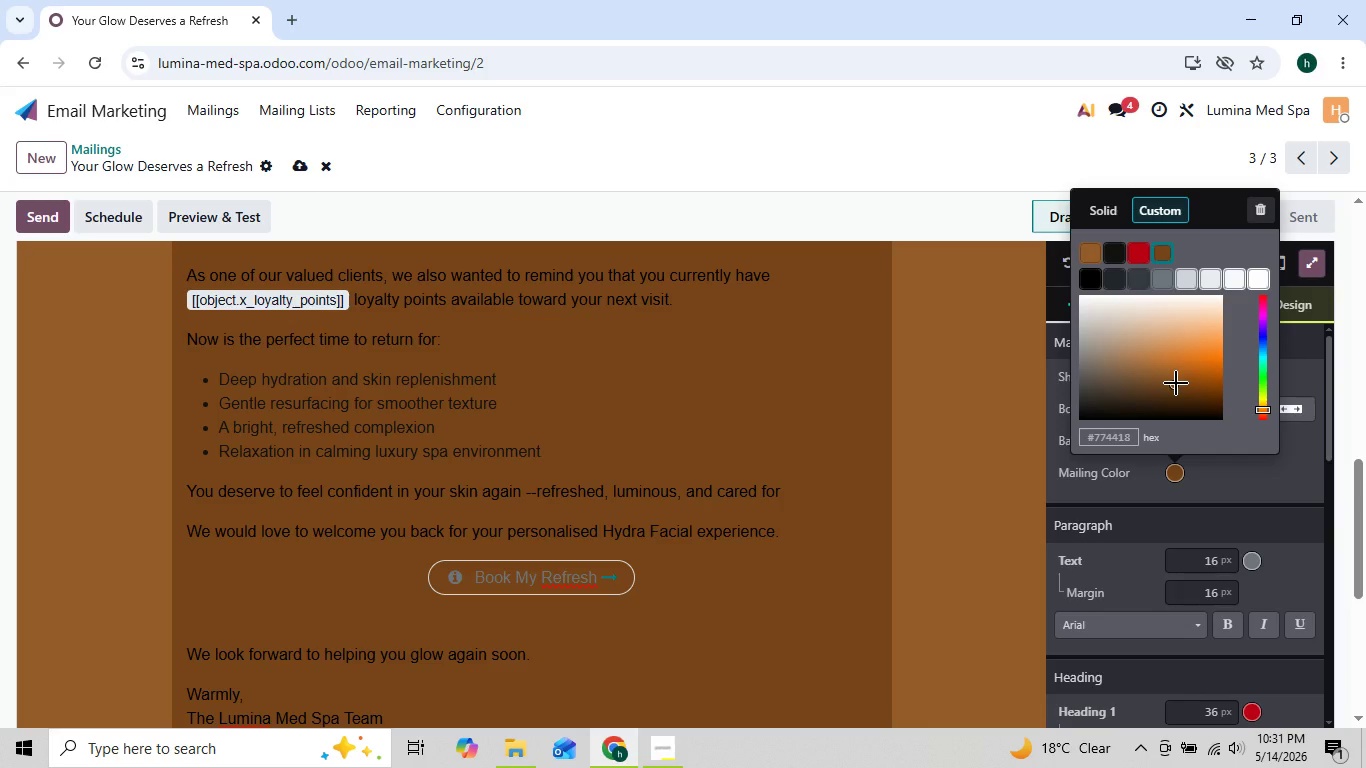 
left_click_drag(start_coordinate=[1176, 383], to_coordinate=[1186, 377])
 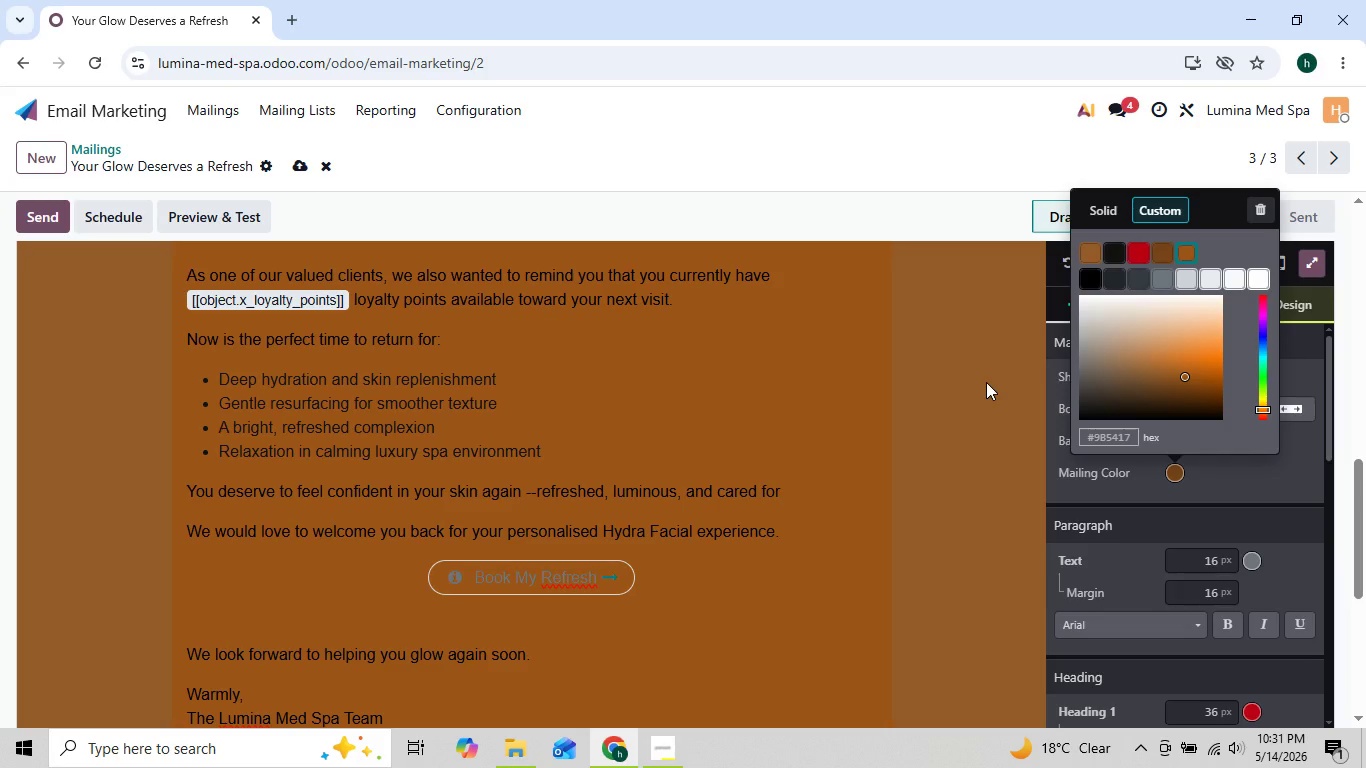 
left_click([986, 382])
 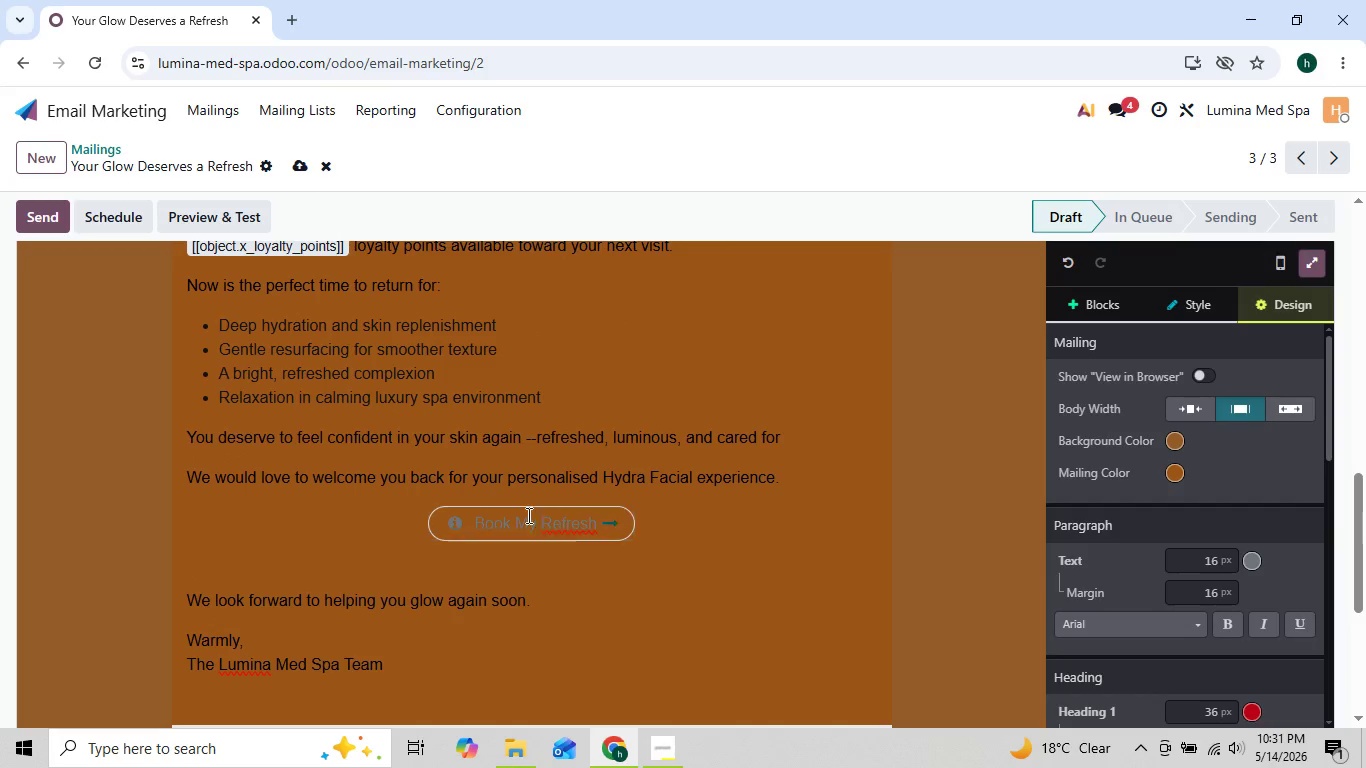 
wait(5.62)
 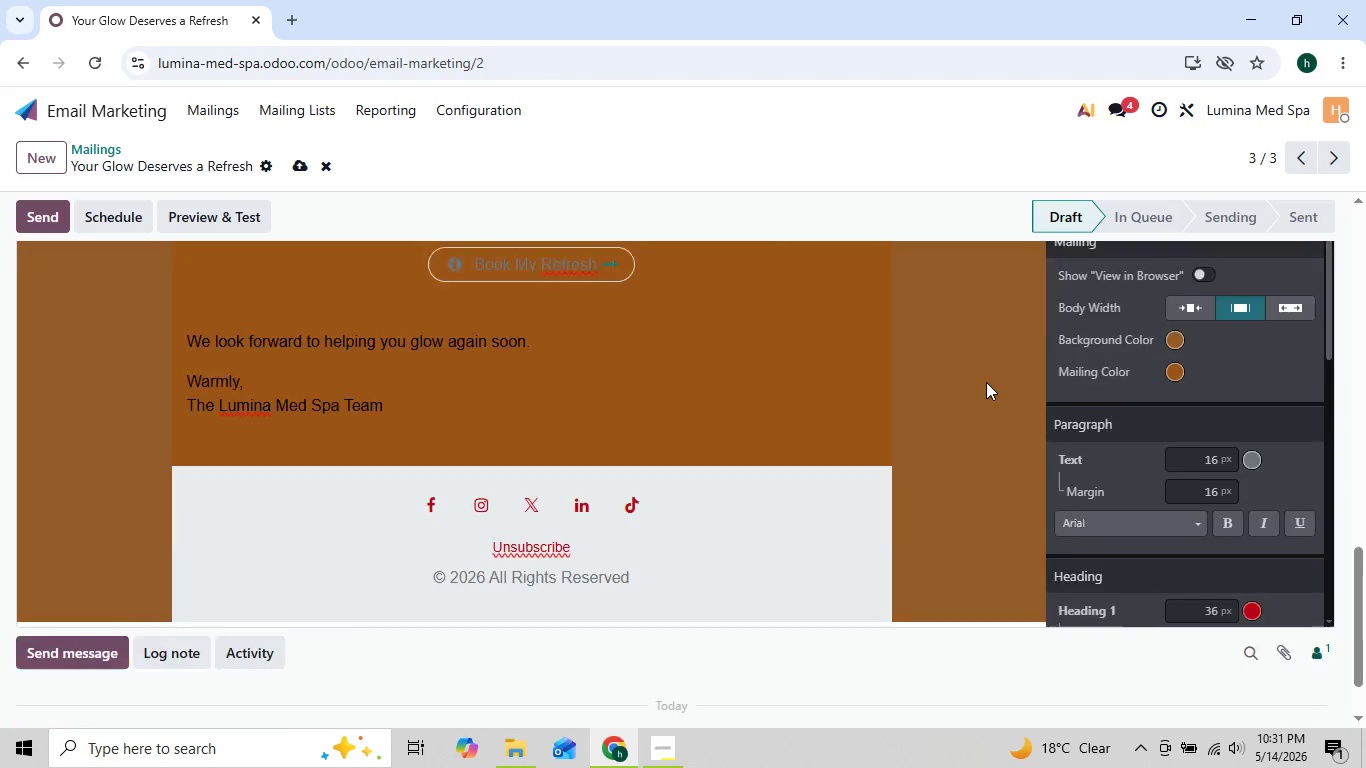 
left_click_drag(start_coordinate=[479, 520], to_coordinate=[626, 519])
 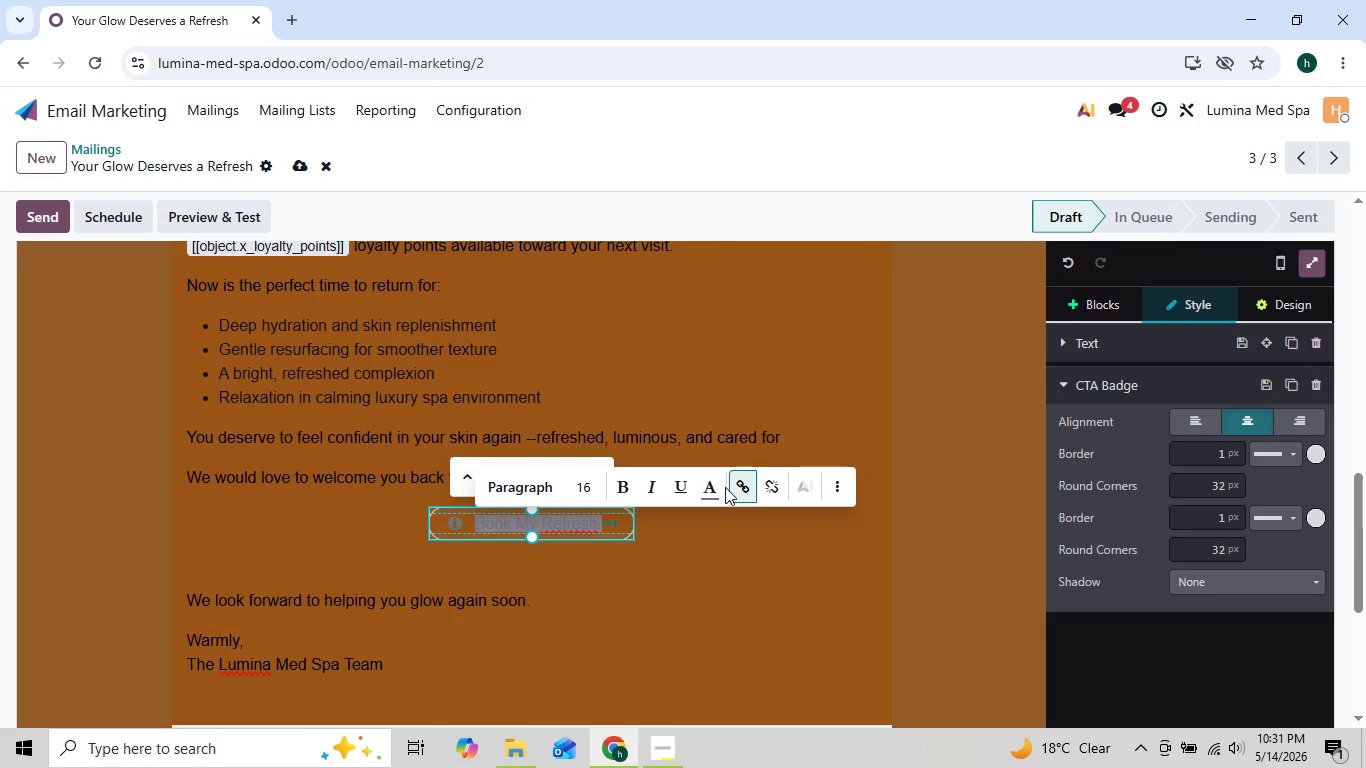 
left_click([709, 485])
 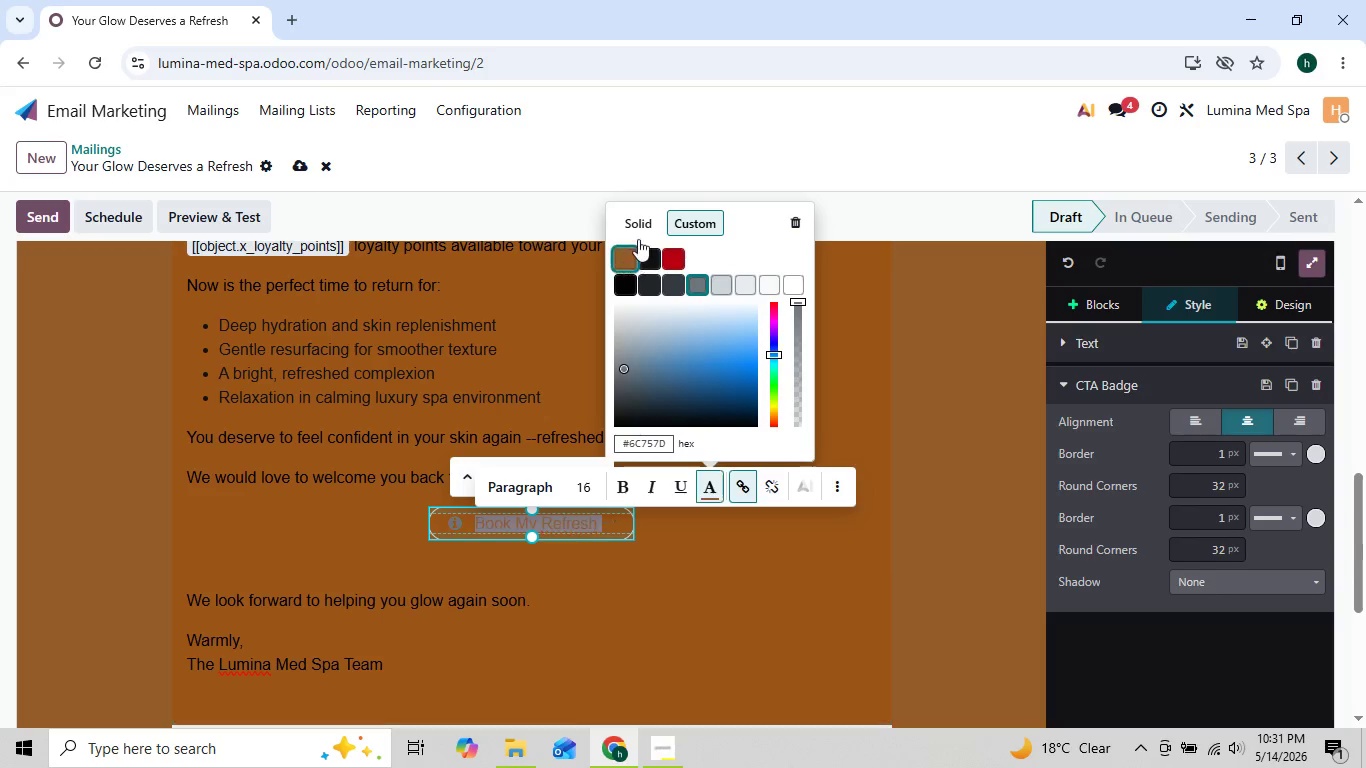 
left_click([641, 215])
 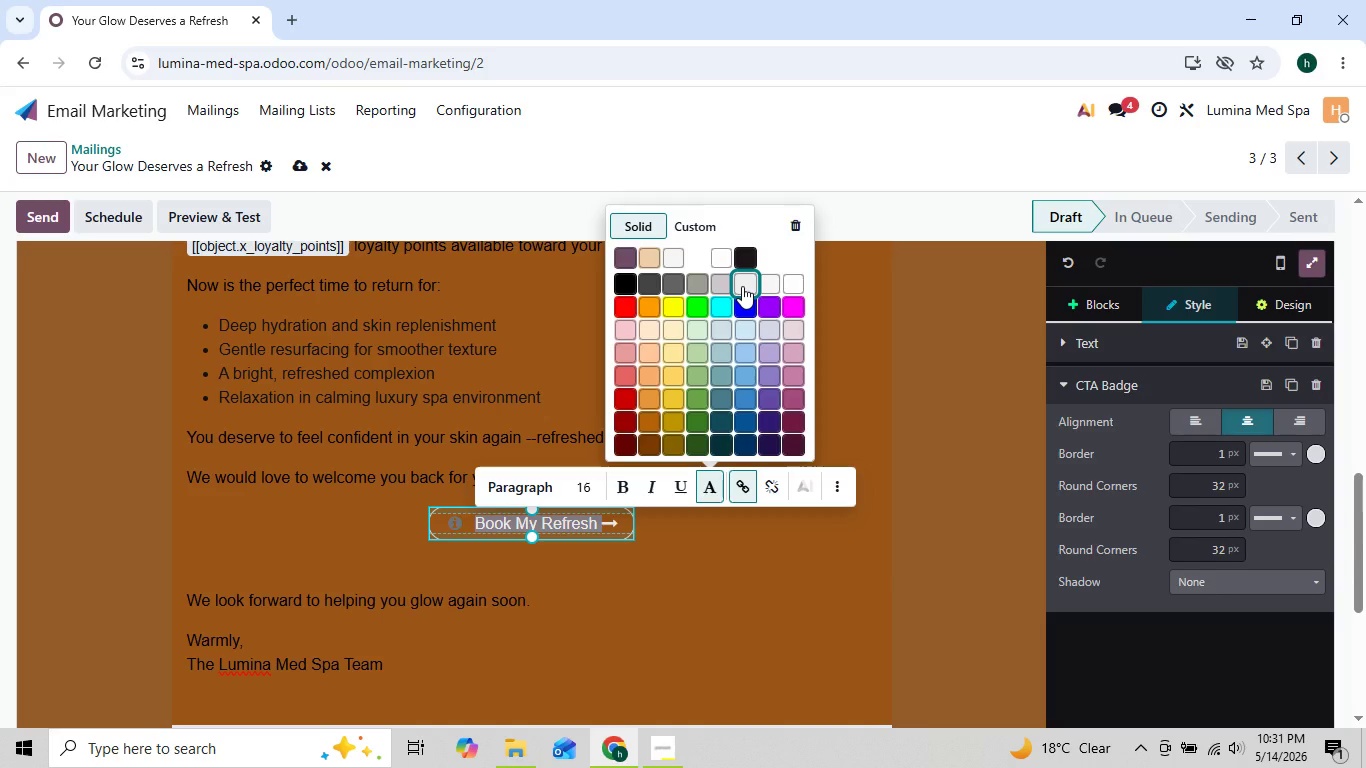 
wait(5.74)
 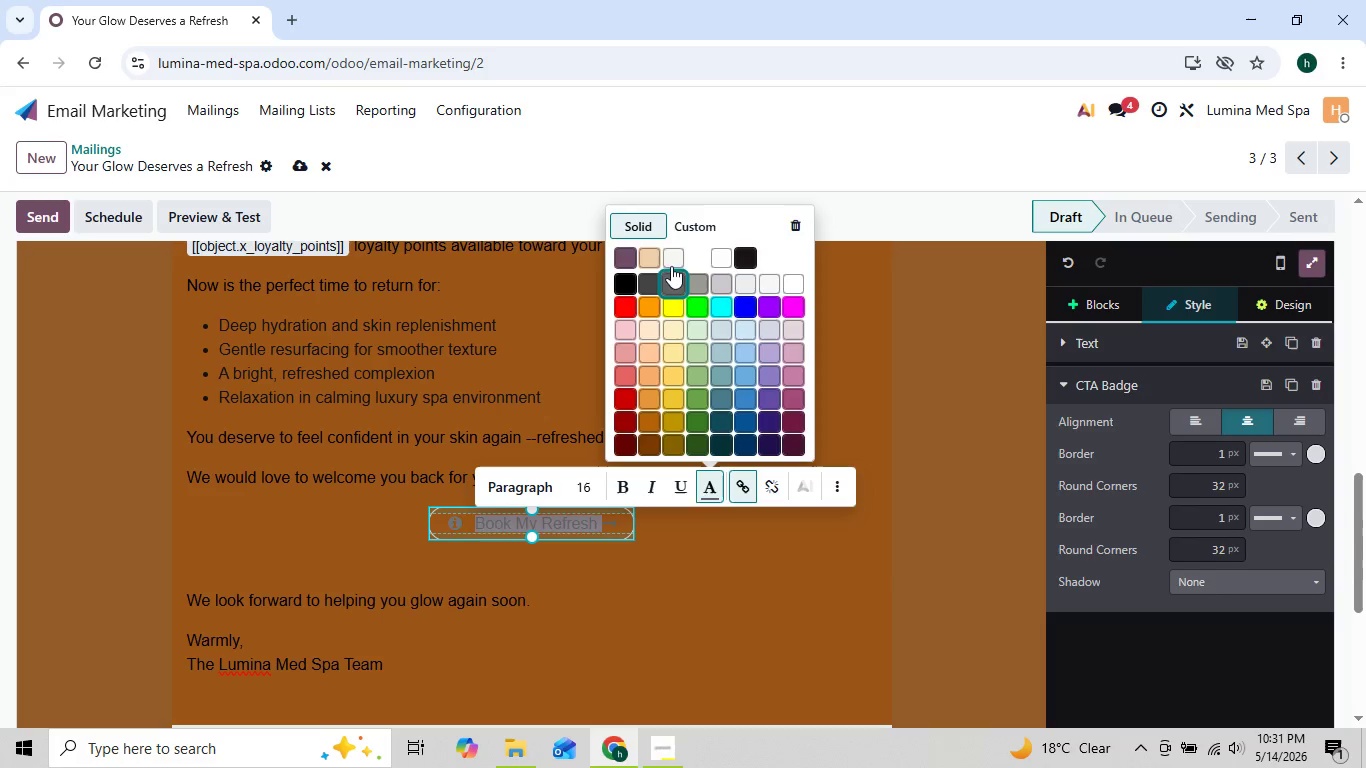 
left_click([742, 286])
 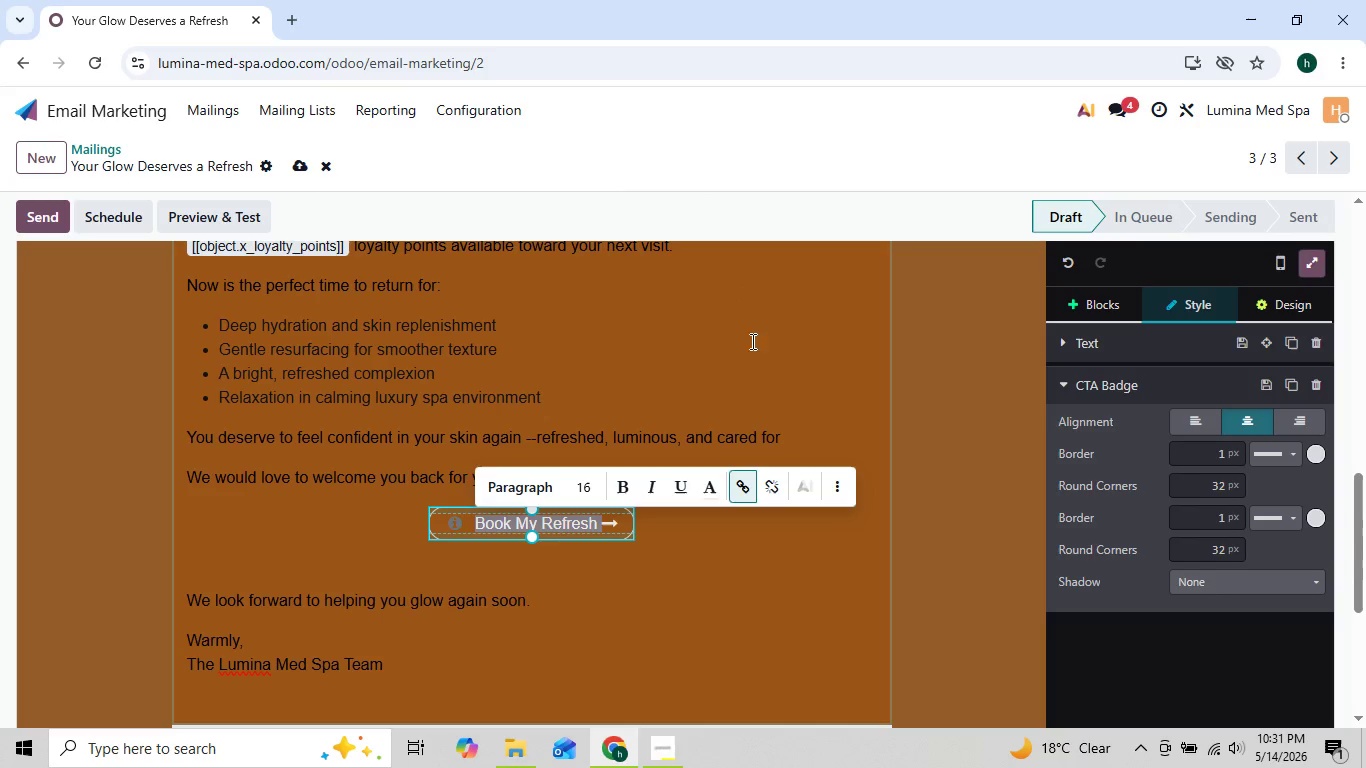 
left_click([757, 343])
 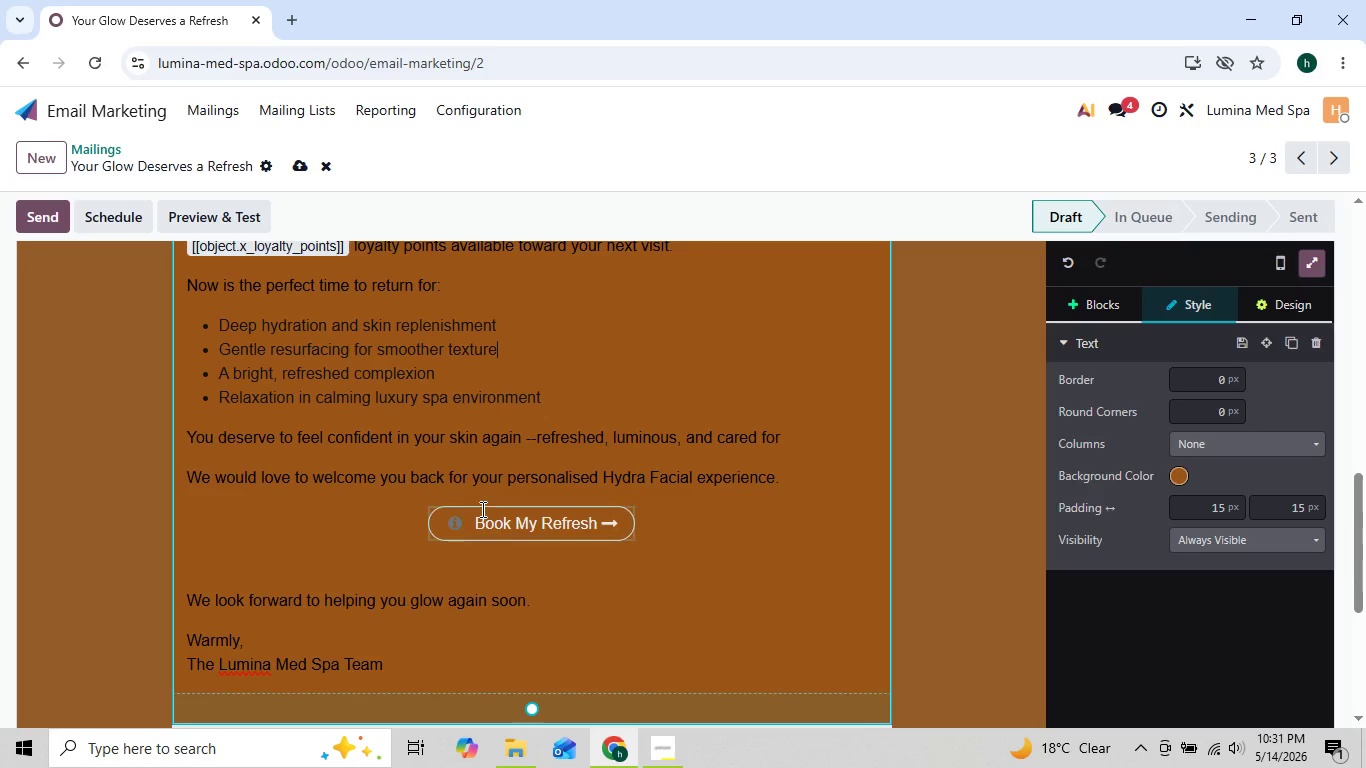 
left_click_drag(start_coordinate=[480, 514], to_coordinate=[522, 519])
 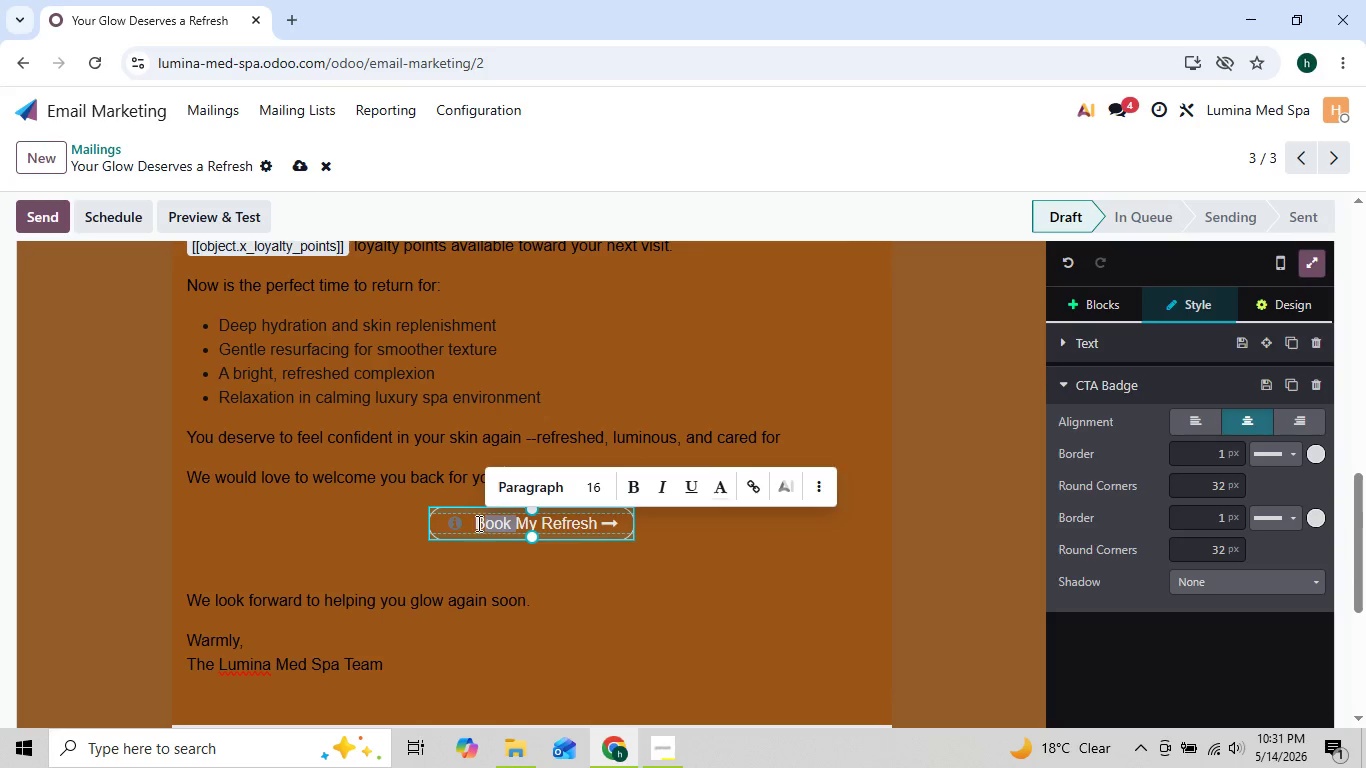 
left_click([477, 523])
 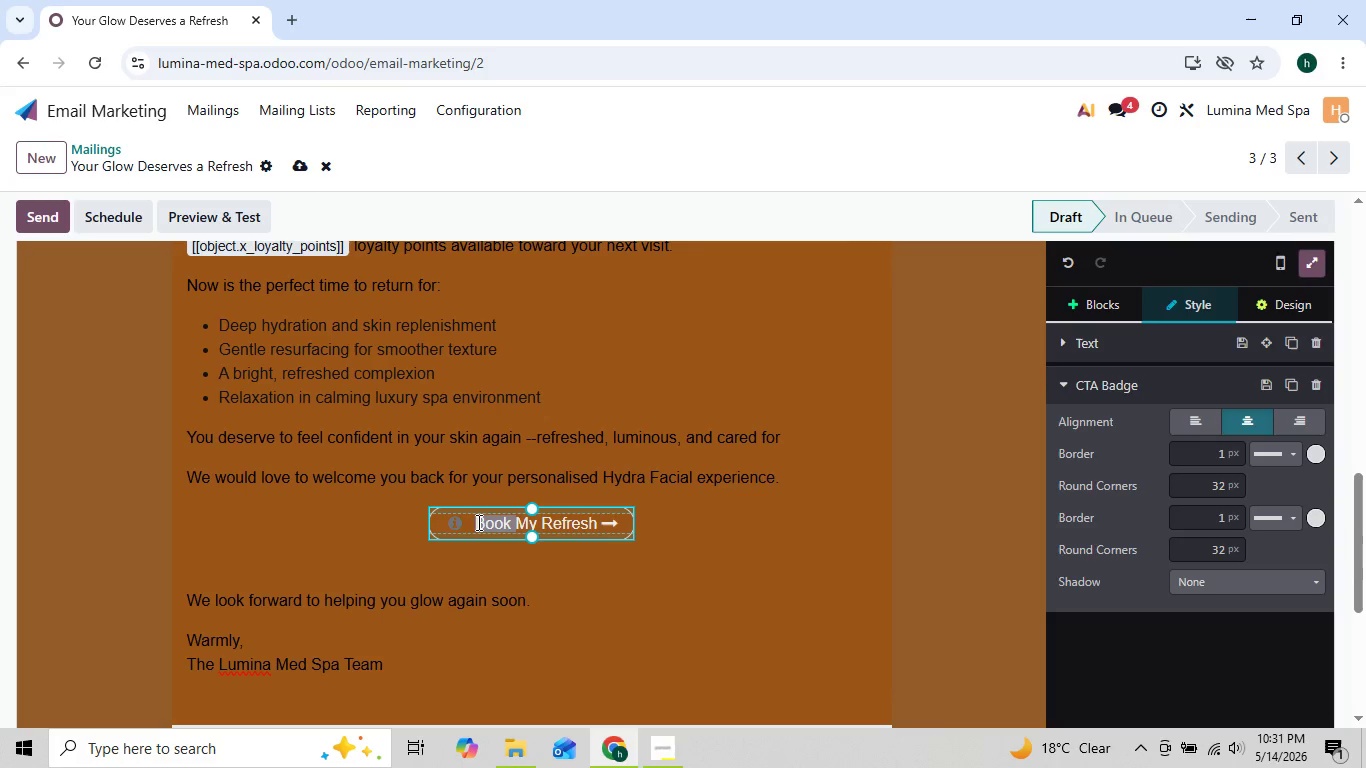 
left_click_drag(start_coordinate=[477, 522], to_coordinate=[567, 520])
 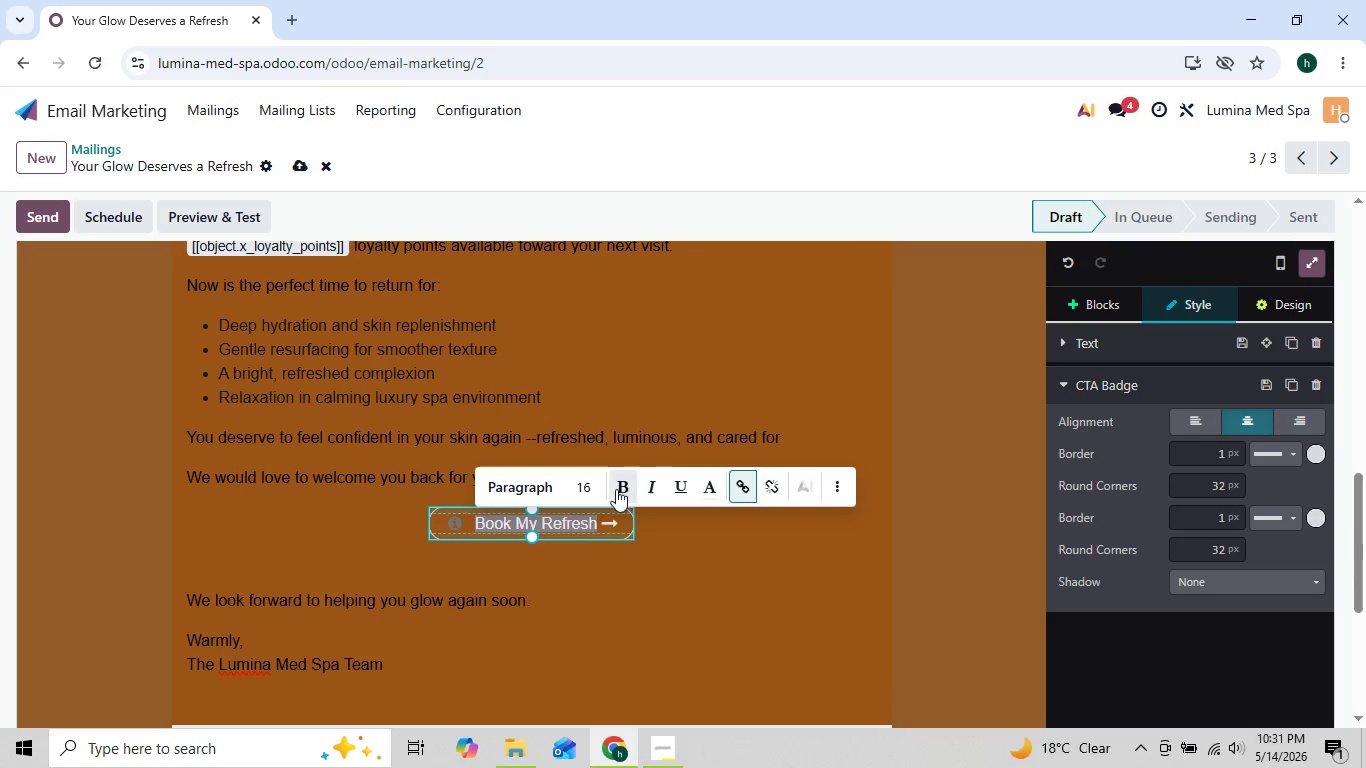 
left_click([608, 491])
 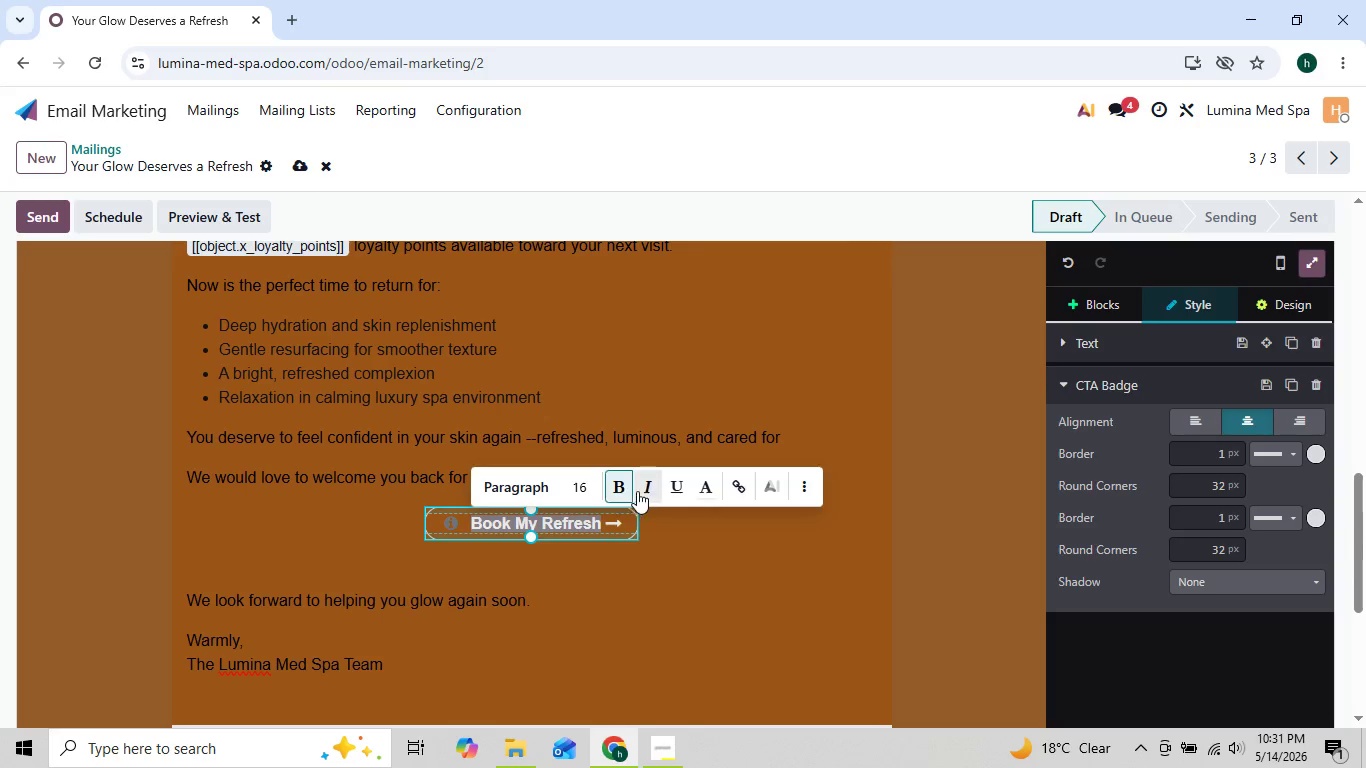 
left_click([641, 491])
 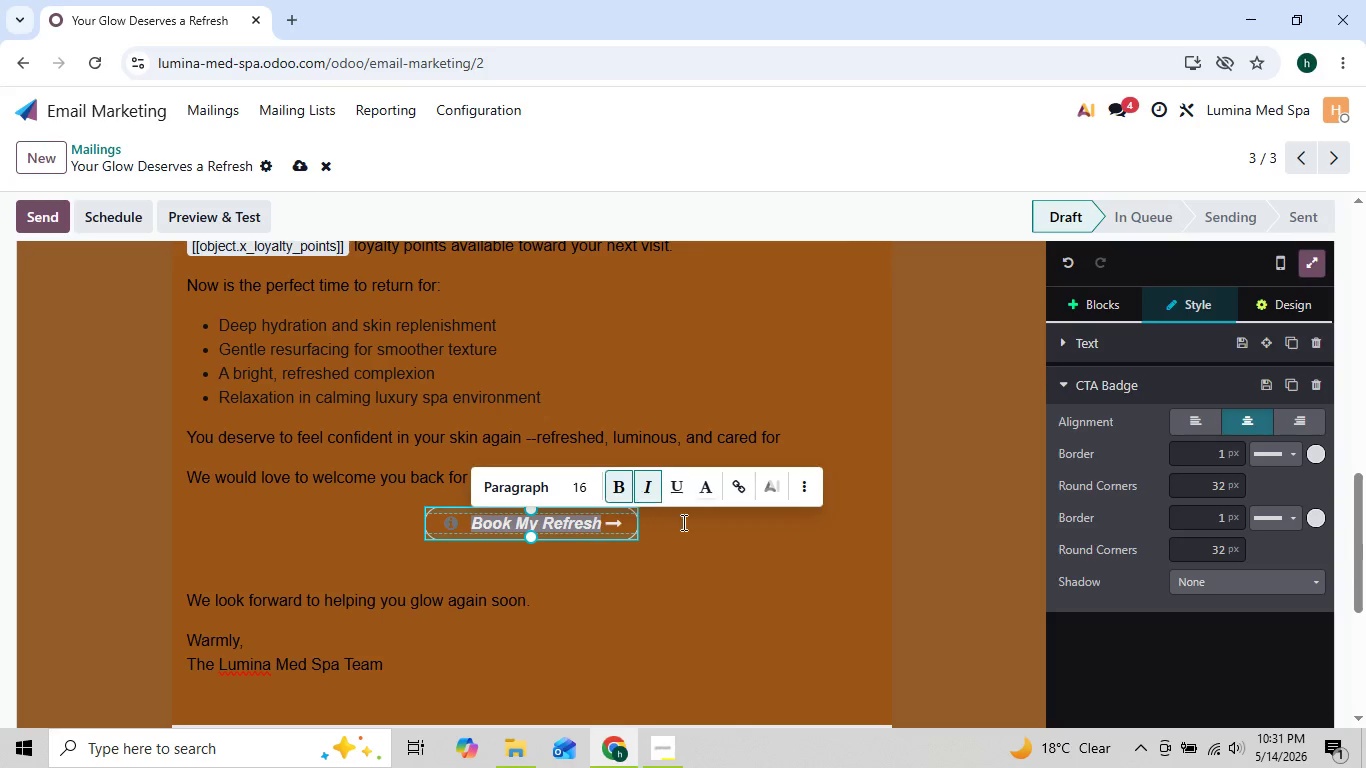 
left_click([692, 531])
 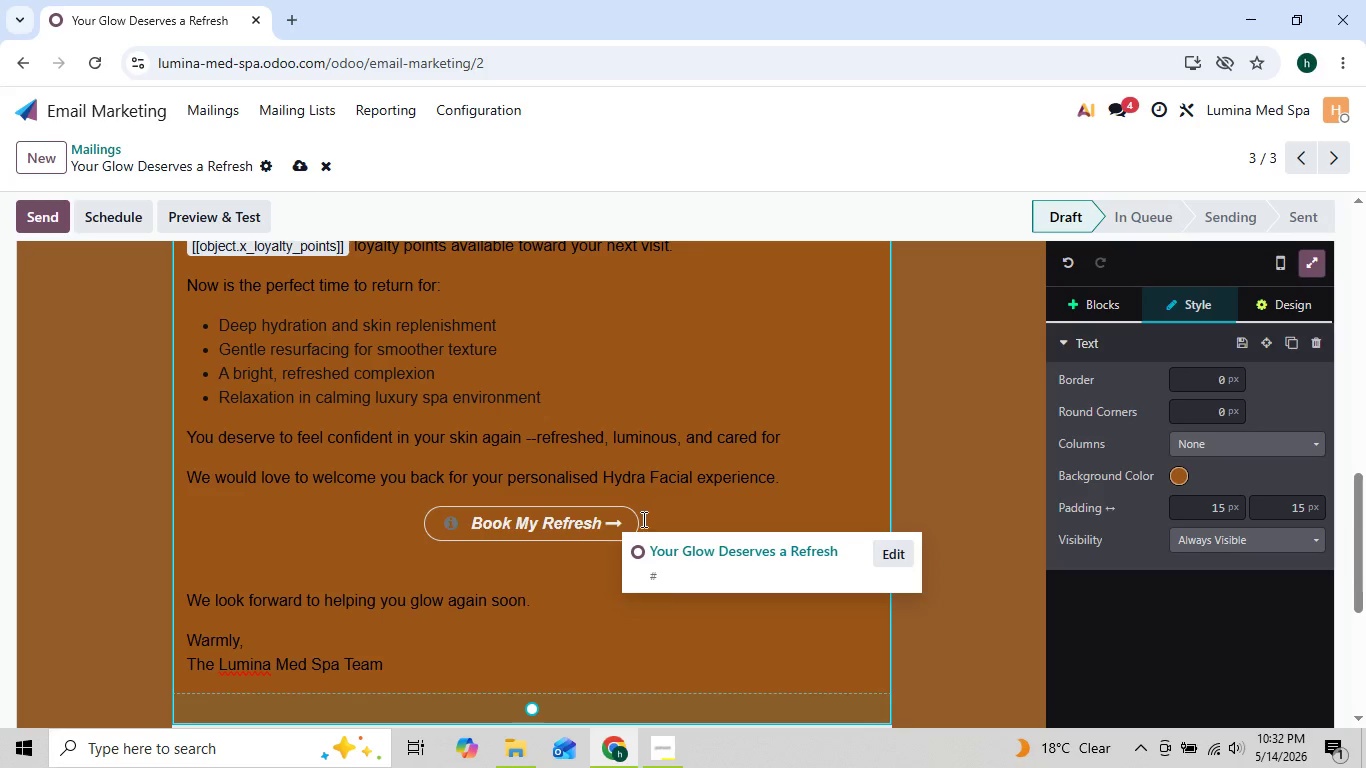 
left_click([627, 521])
 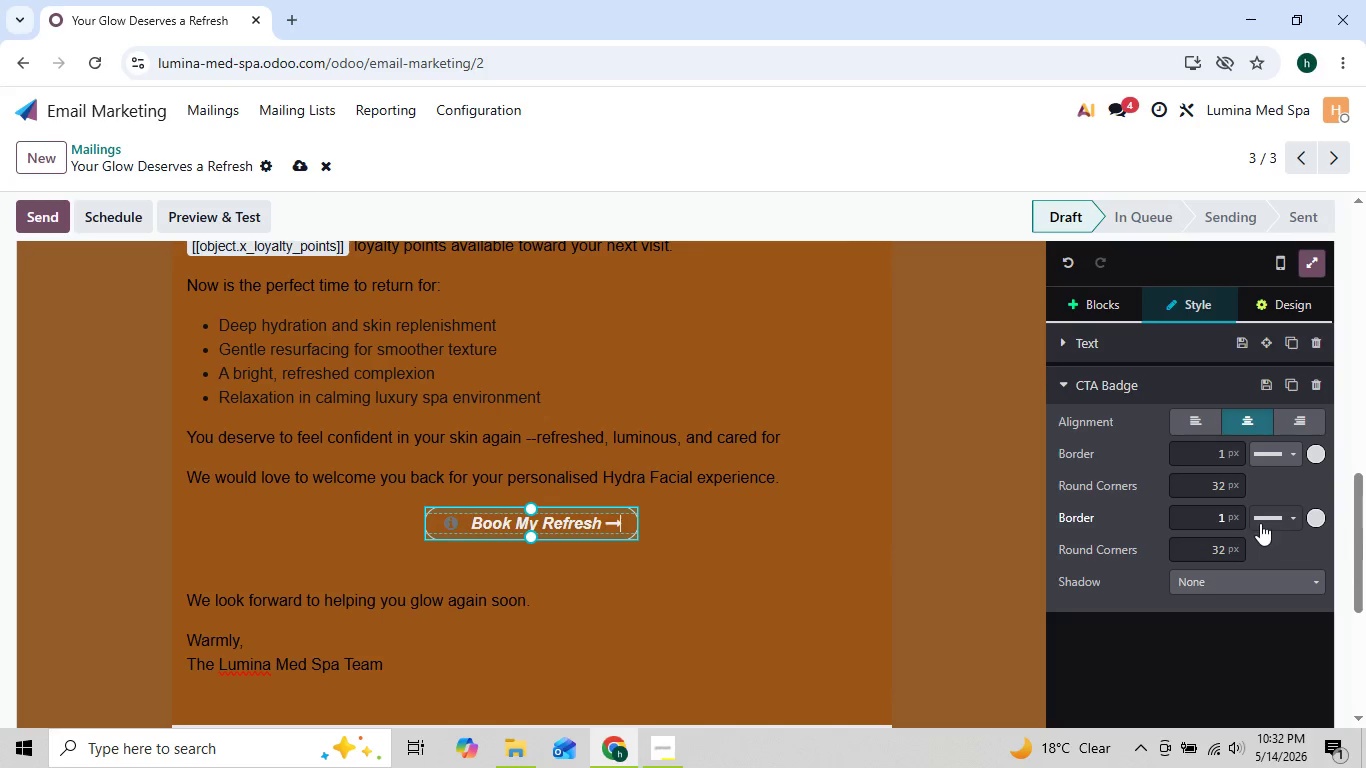 
left_click([1218, 593])
 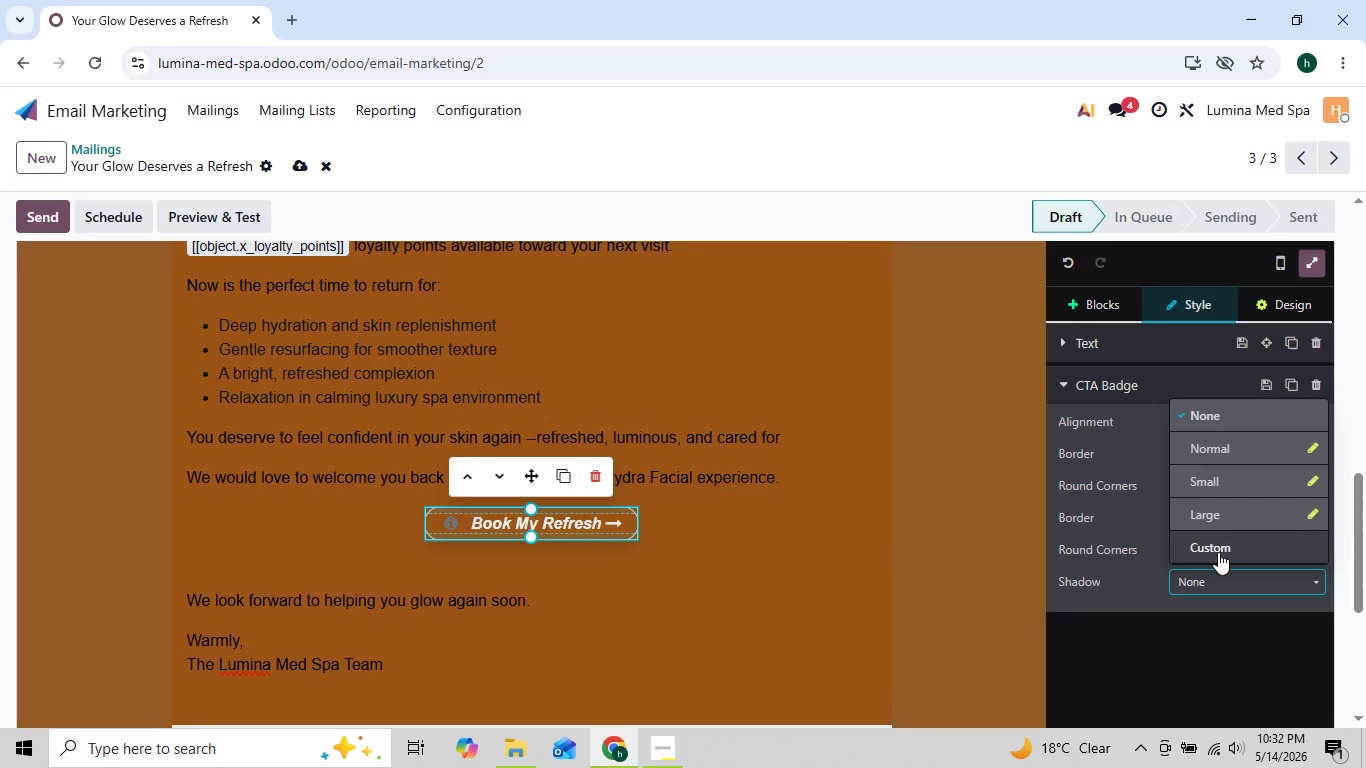 
left_click([1225, 551])
 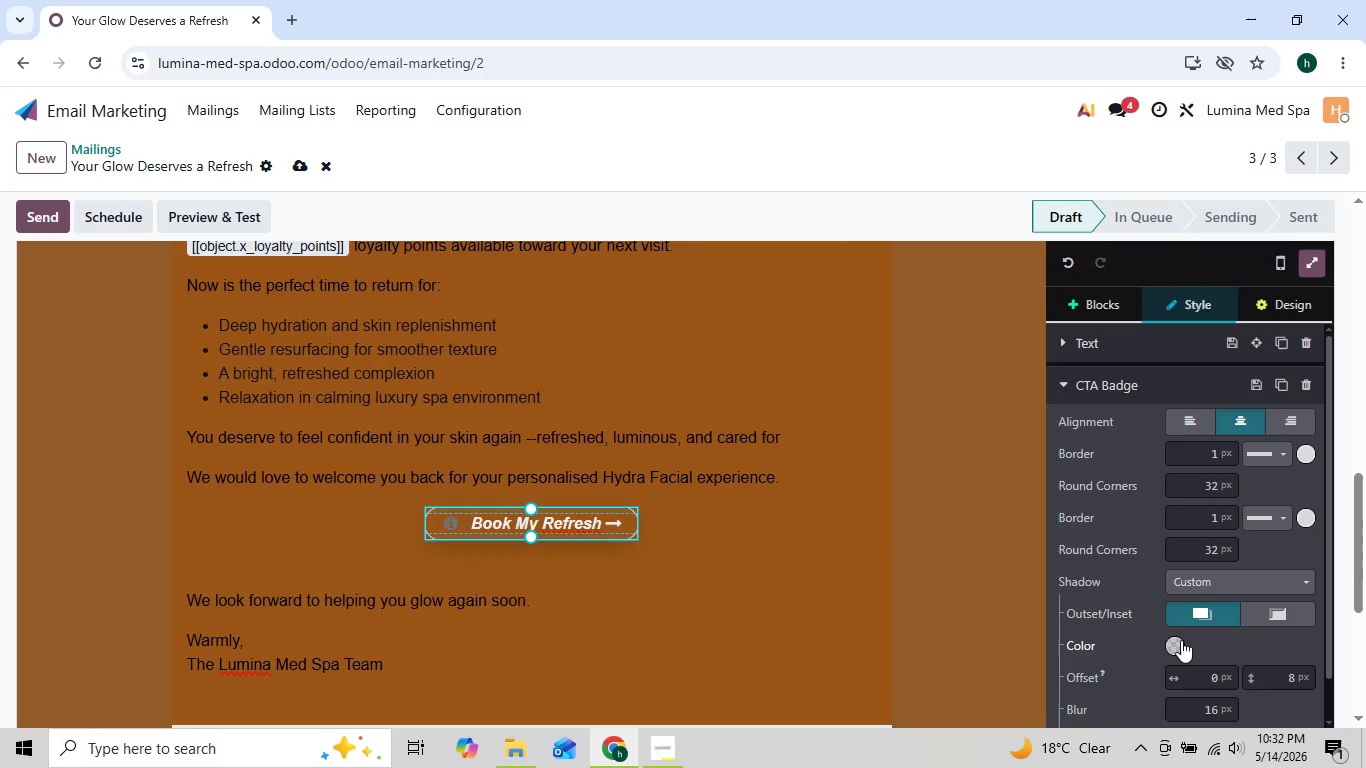 
left_click([1175, 646])
 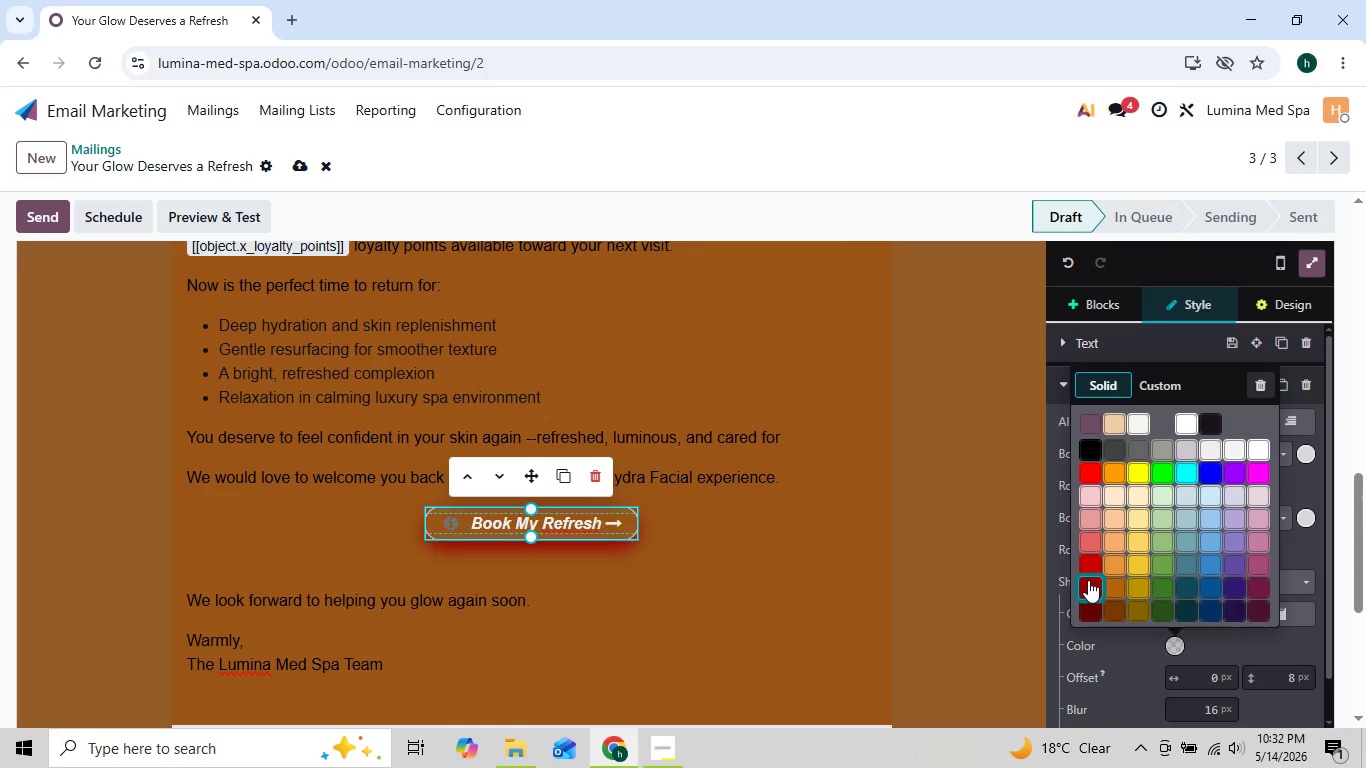 
left_click([1086, 606])
 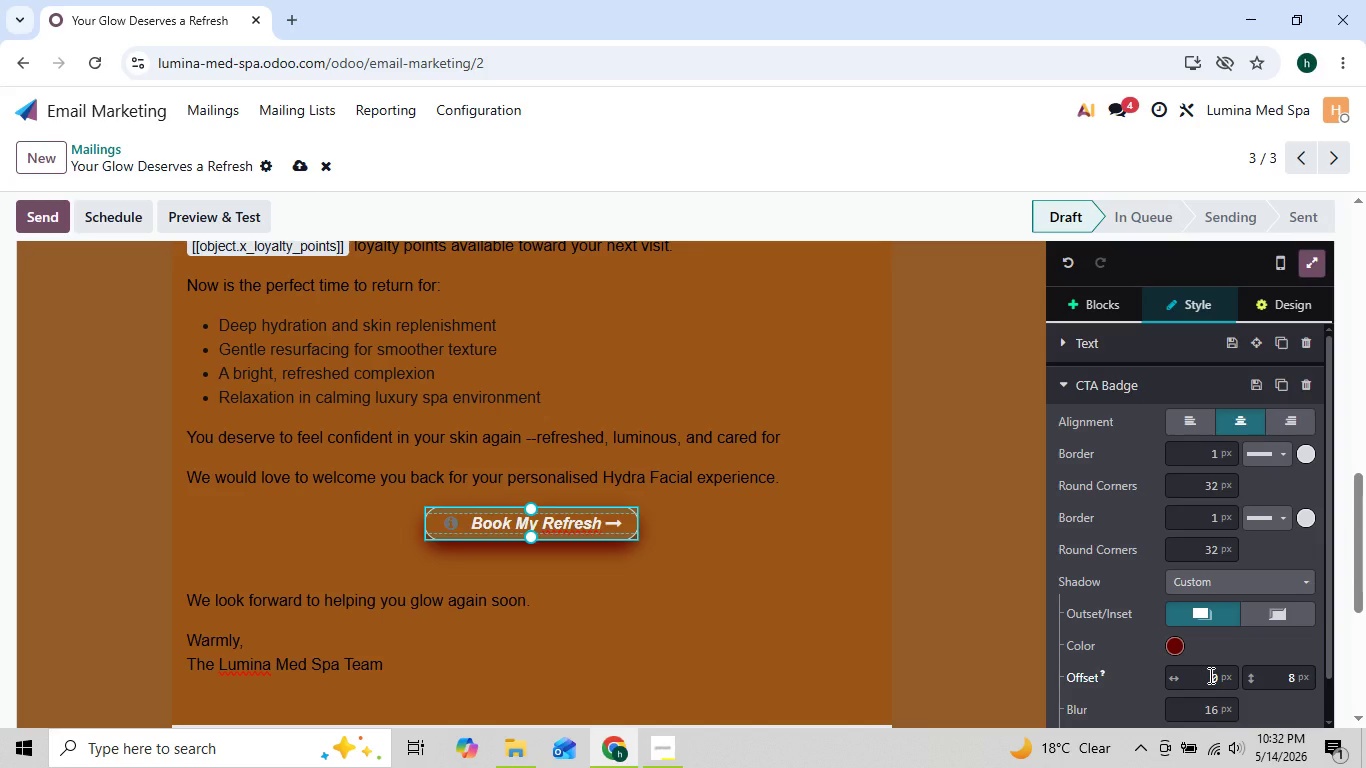 
left_click([1209, 675])
 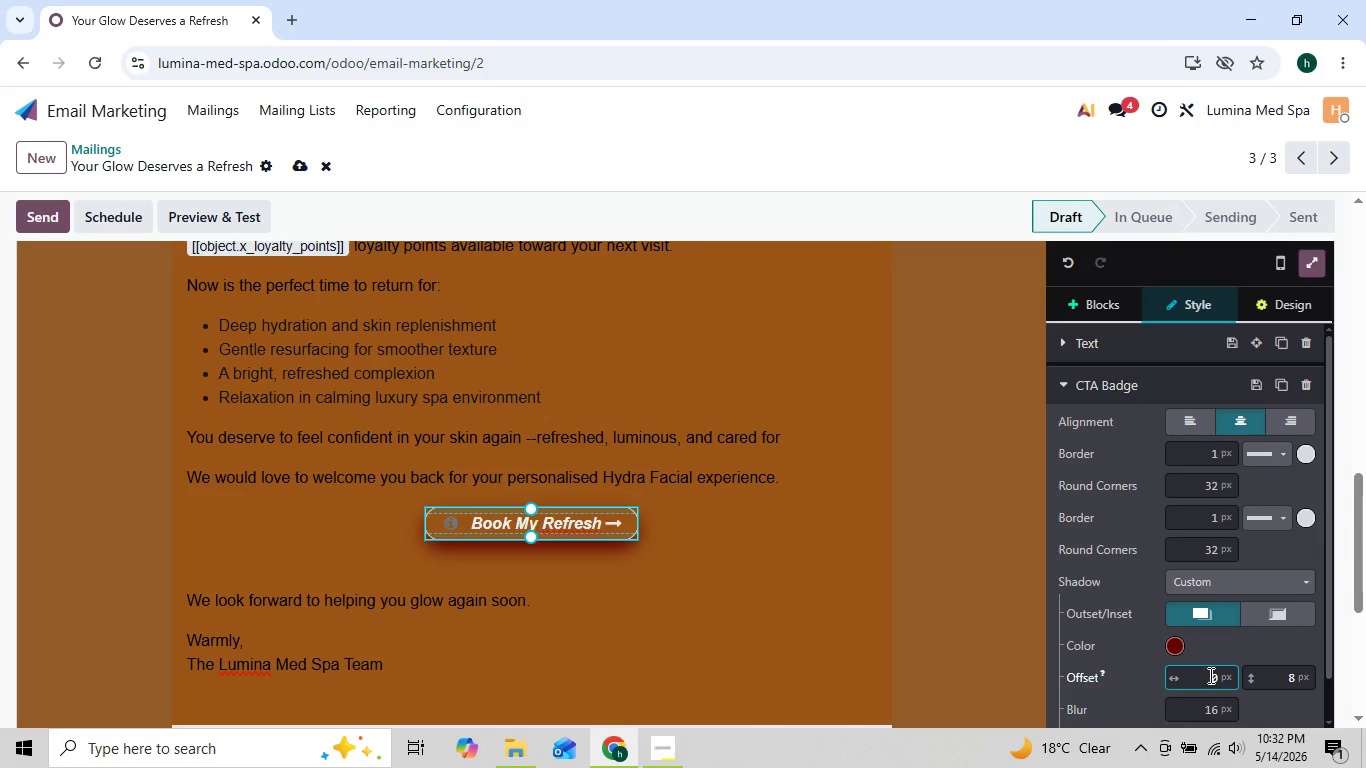 
type(11111)
 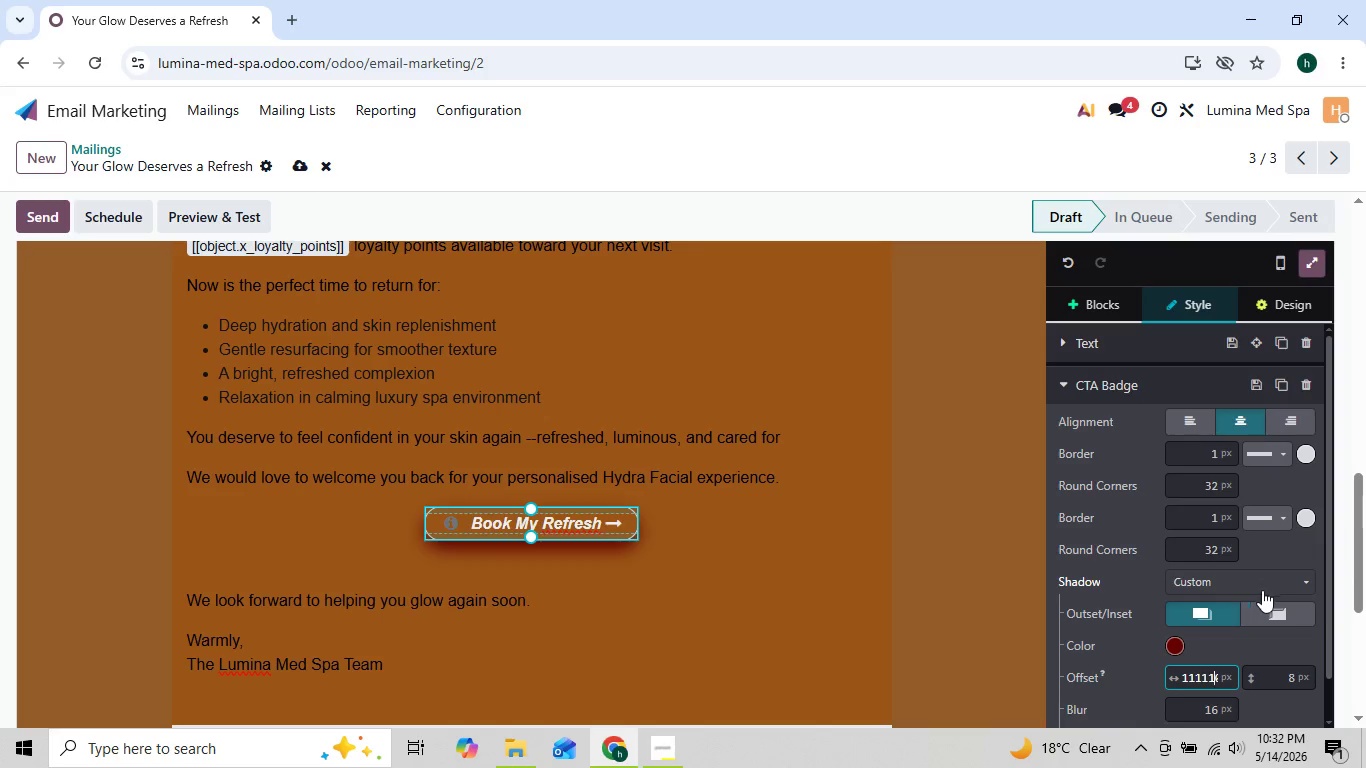 
left_click([1270, 597])
 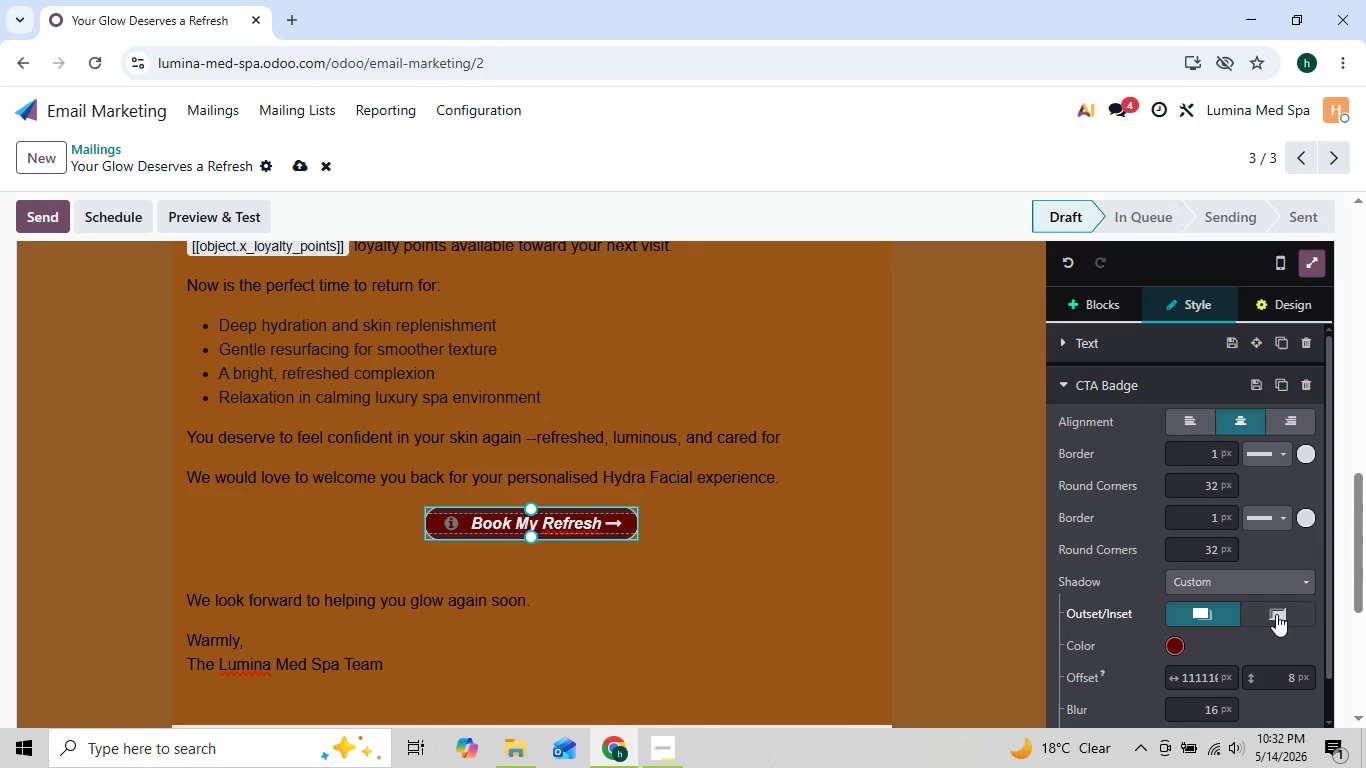 
left_click([1276, 614])
 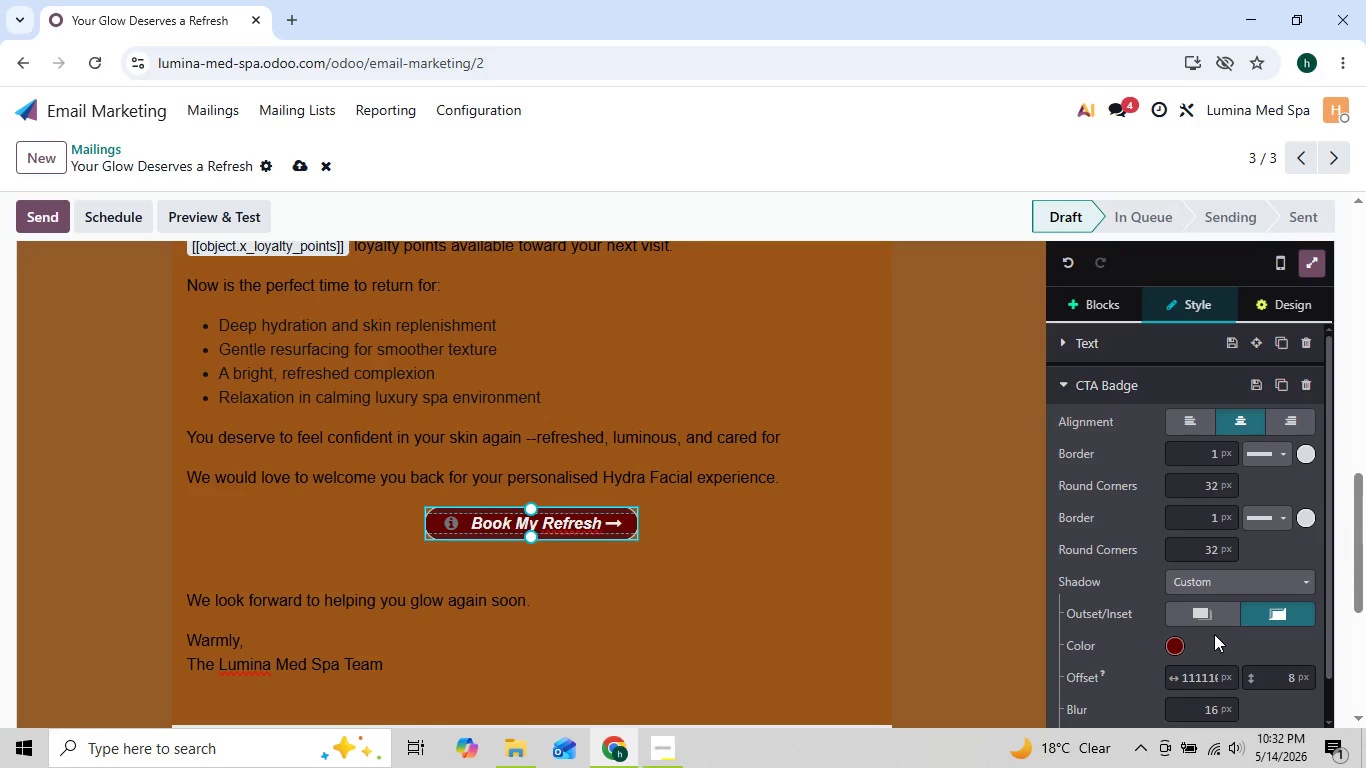 
left_click([1173, 645])
 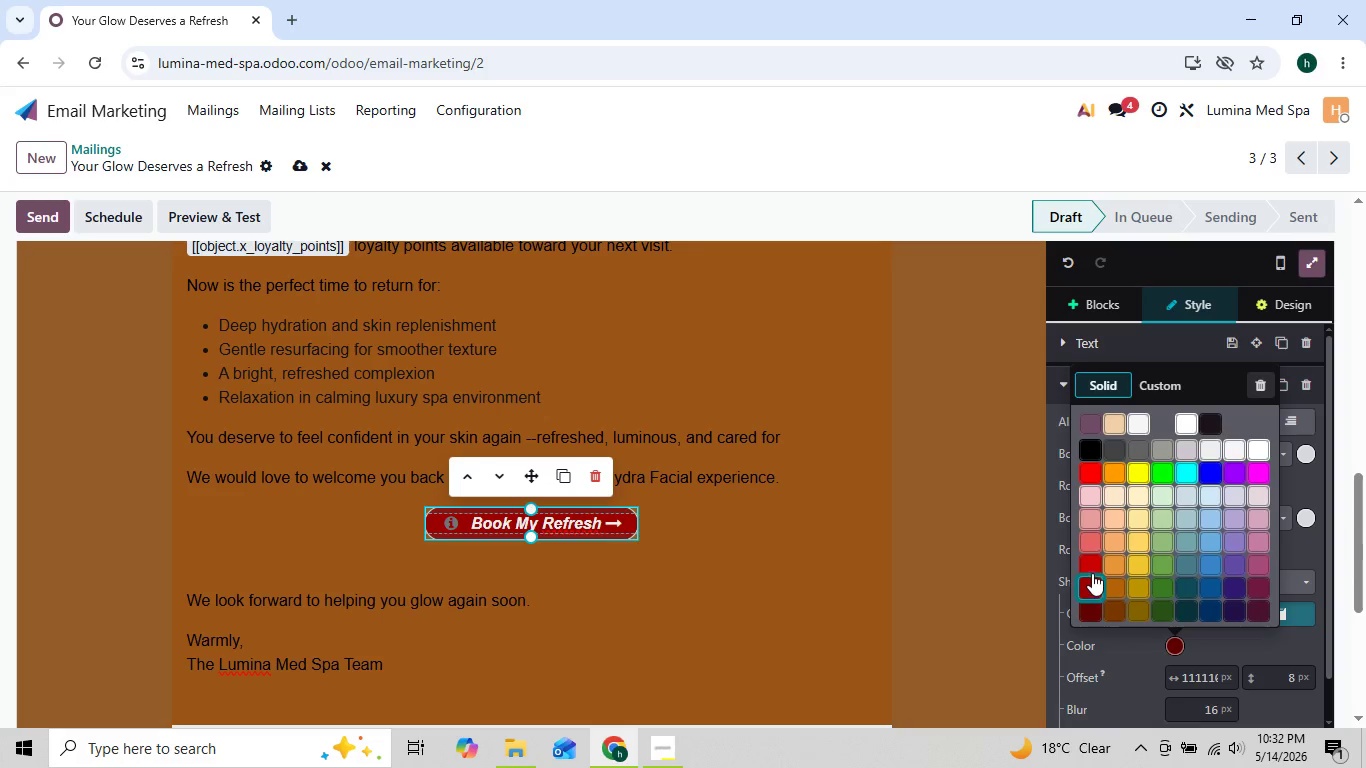 
left_click([1092, 563])
 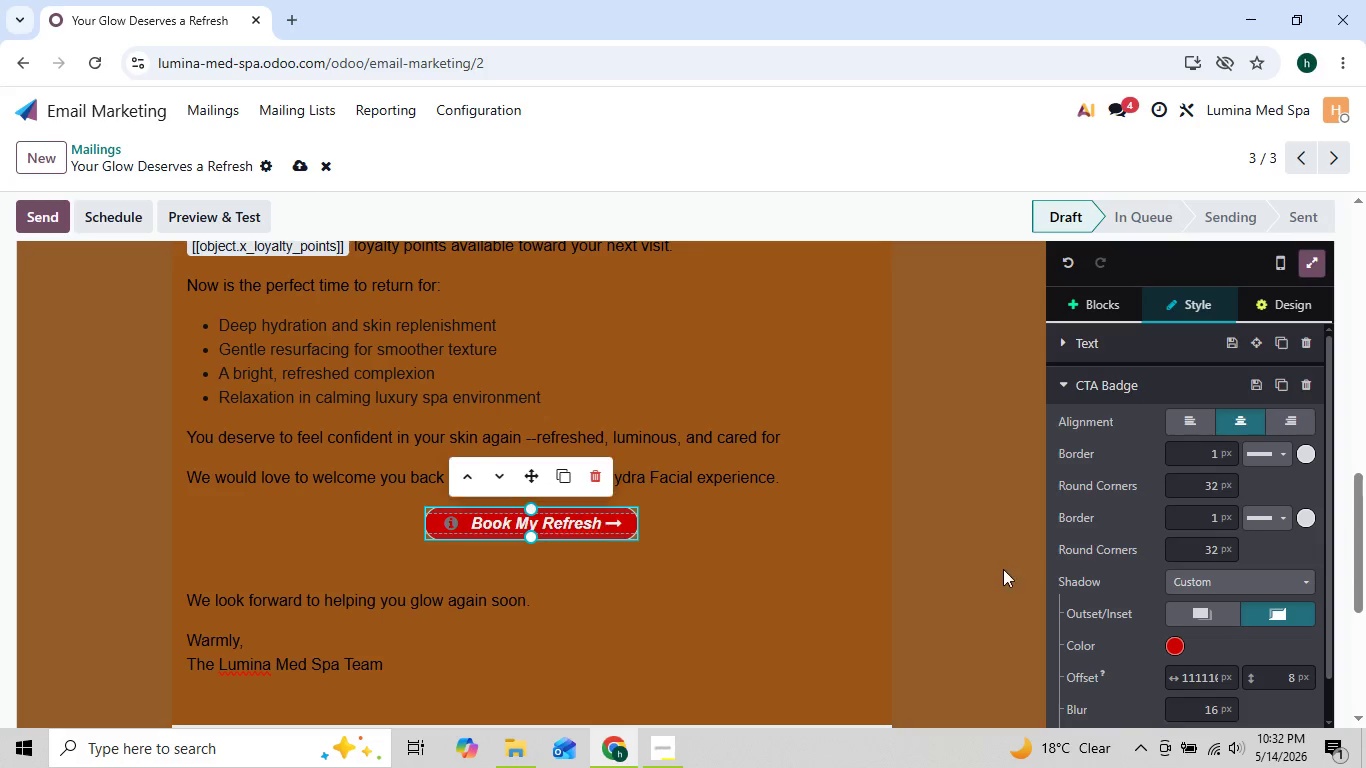 
left_click([1003, 569])
 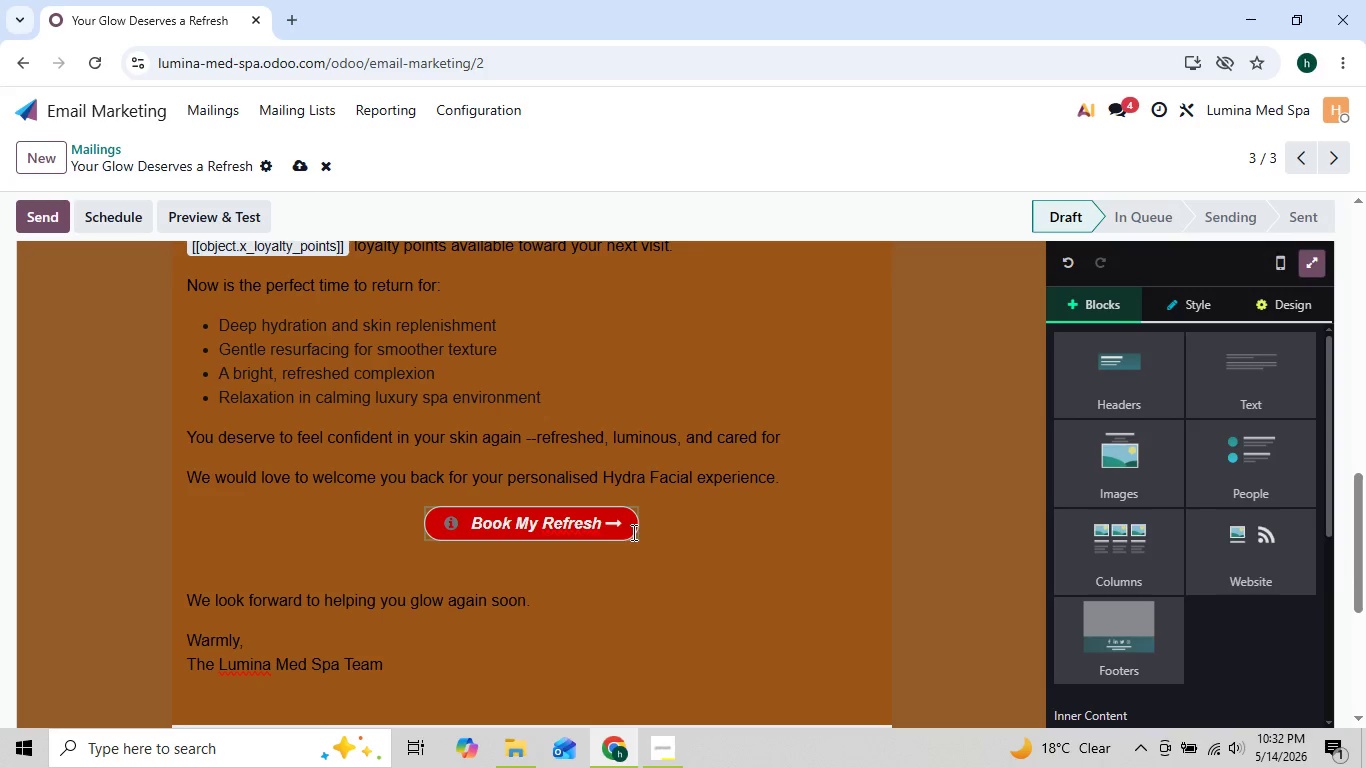 
wait(8.31)
 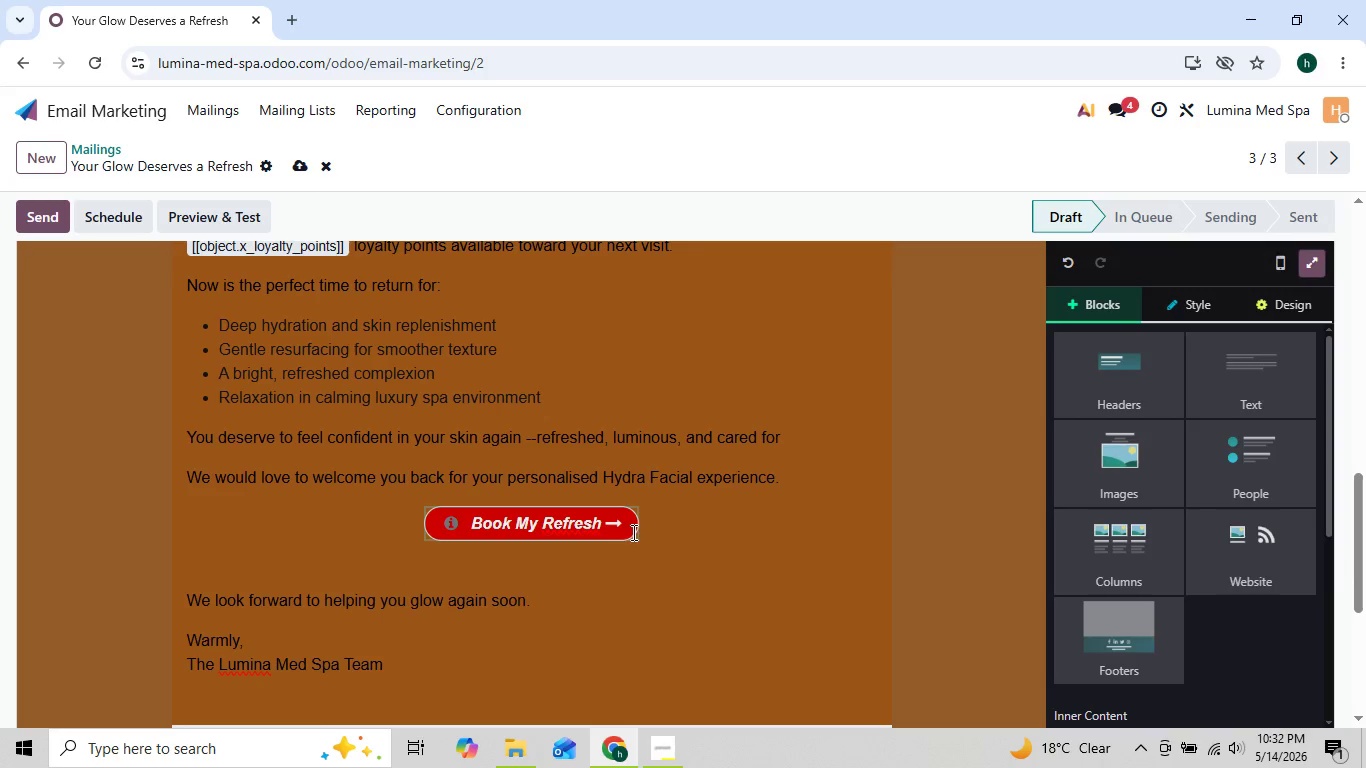 
right_click([244, 557])
 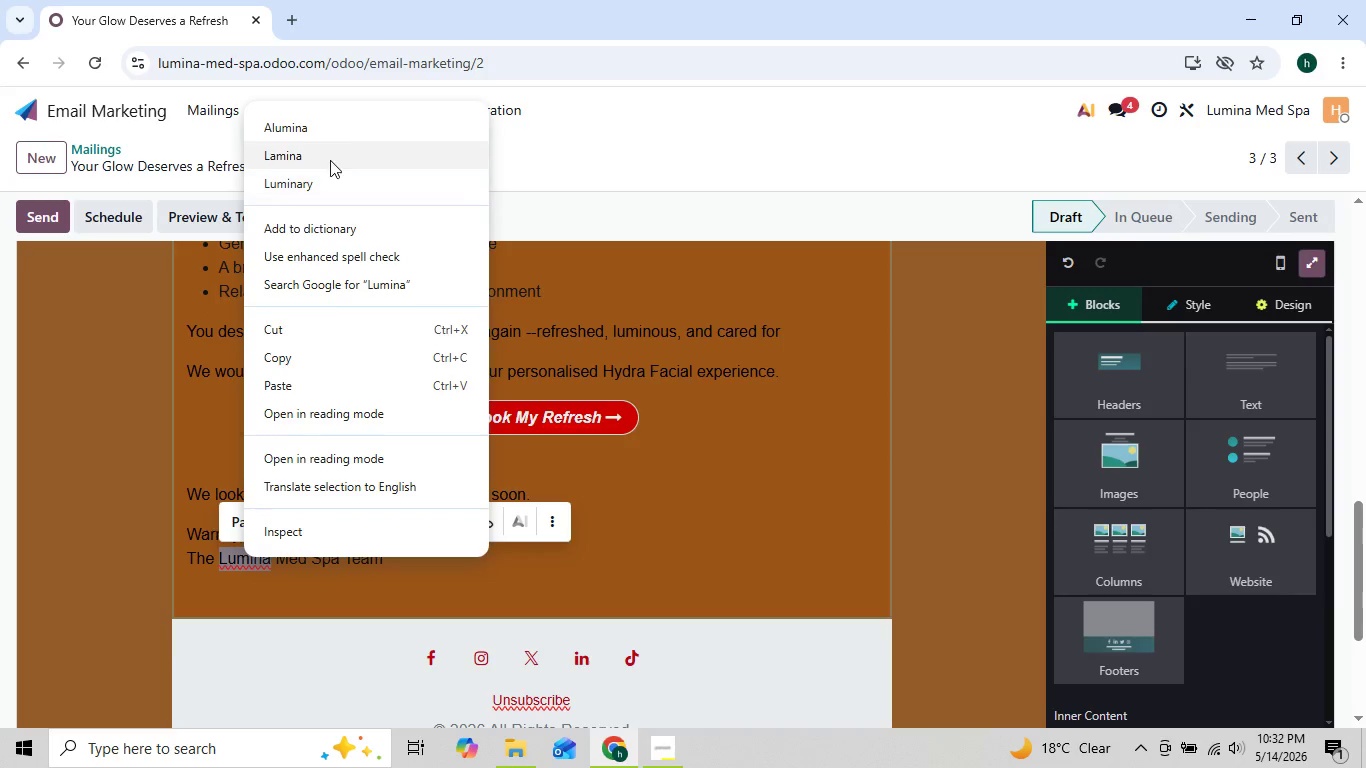 
left_click([332, 155])
 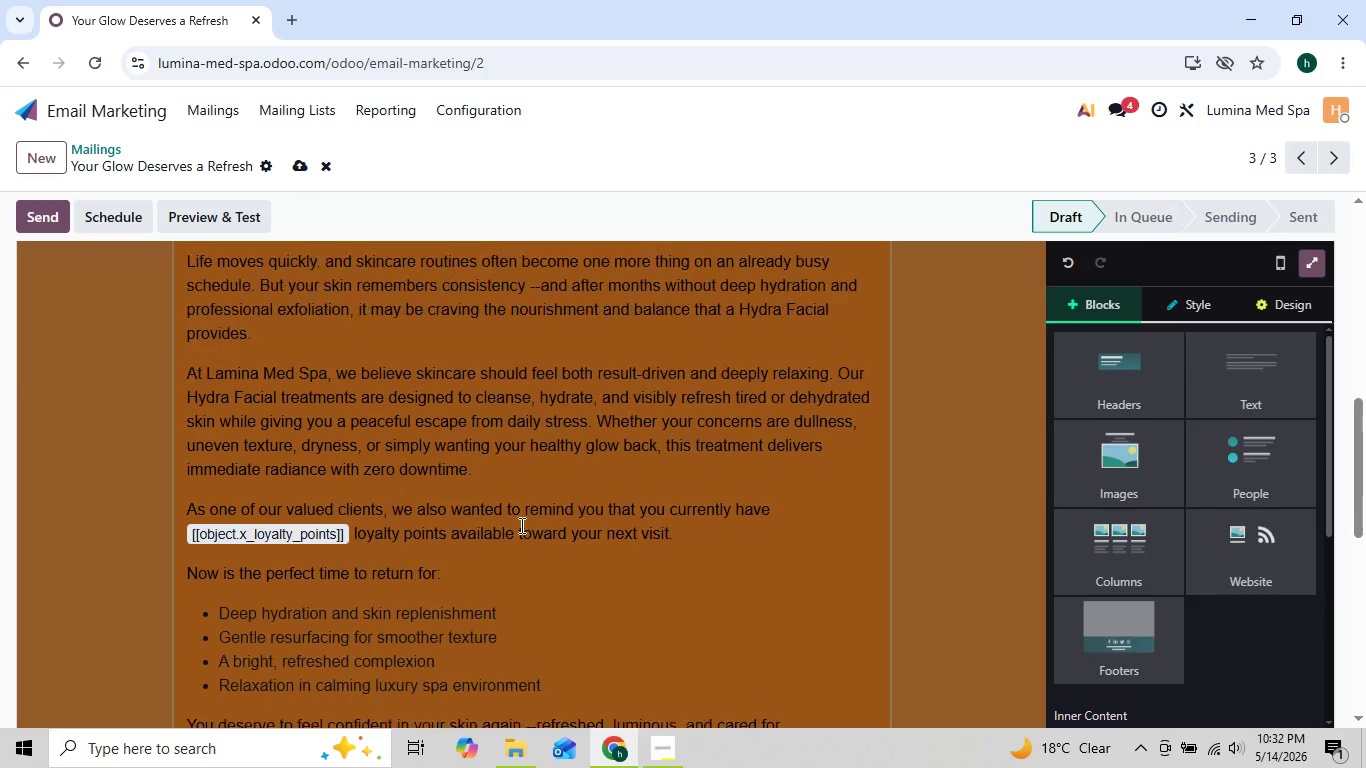 
wait(25.56)
 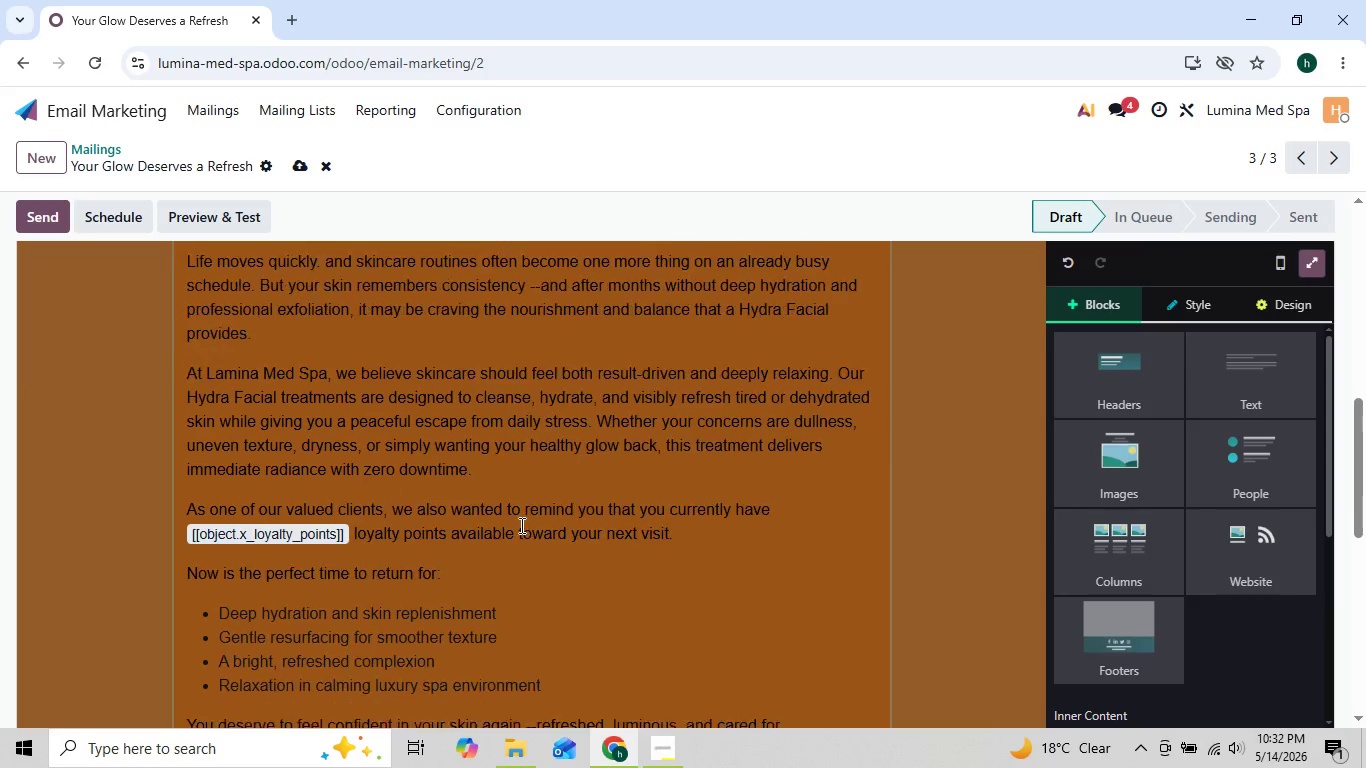 
left_click([539, 439])
 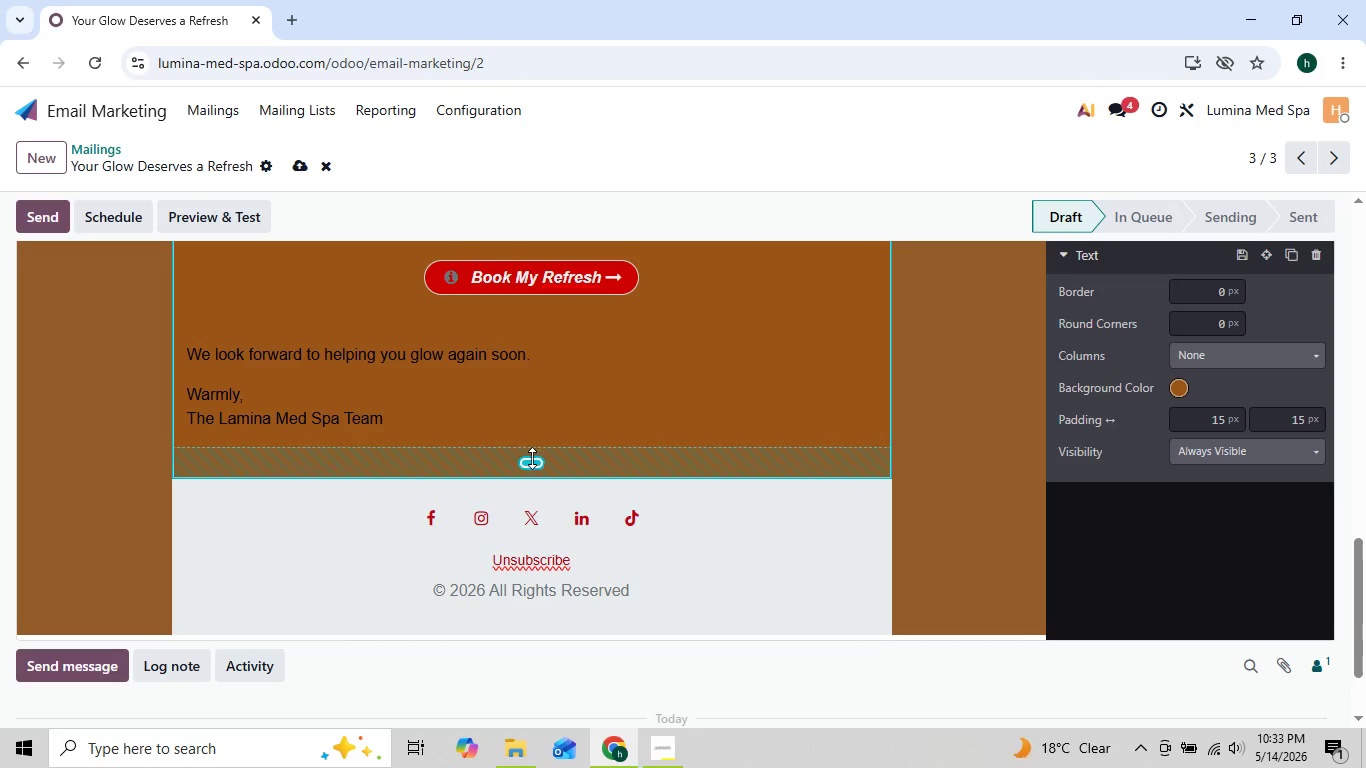 
left_click_drag(start_coordinate=[532, 458], to_coordinate=[539, 436])
 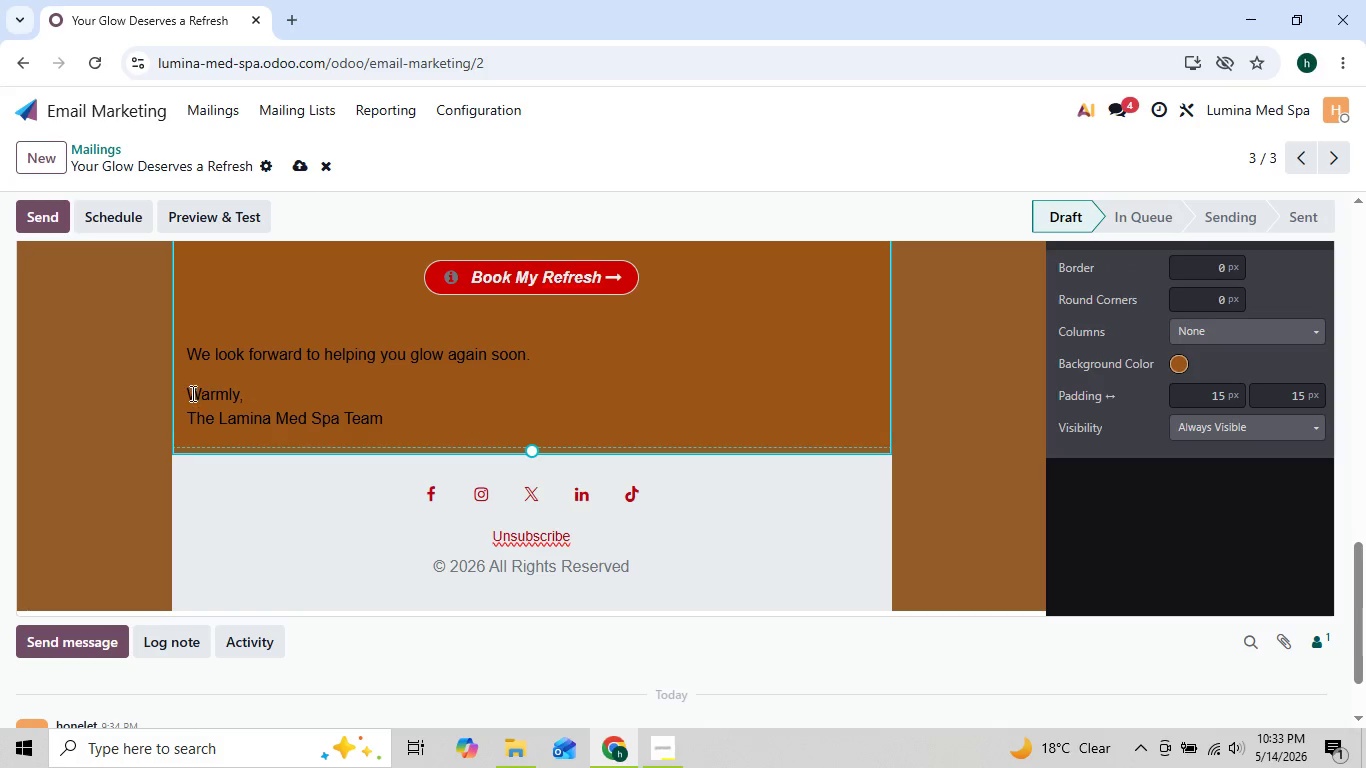 
left_click_drag(start_coordinate=[189, 390], to_coordinate=[428, 407])
 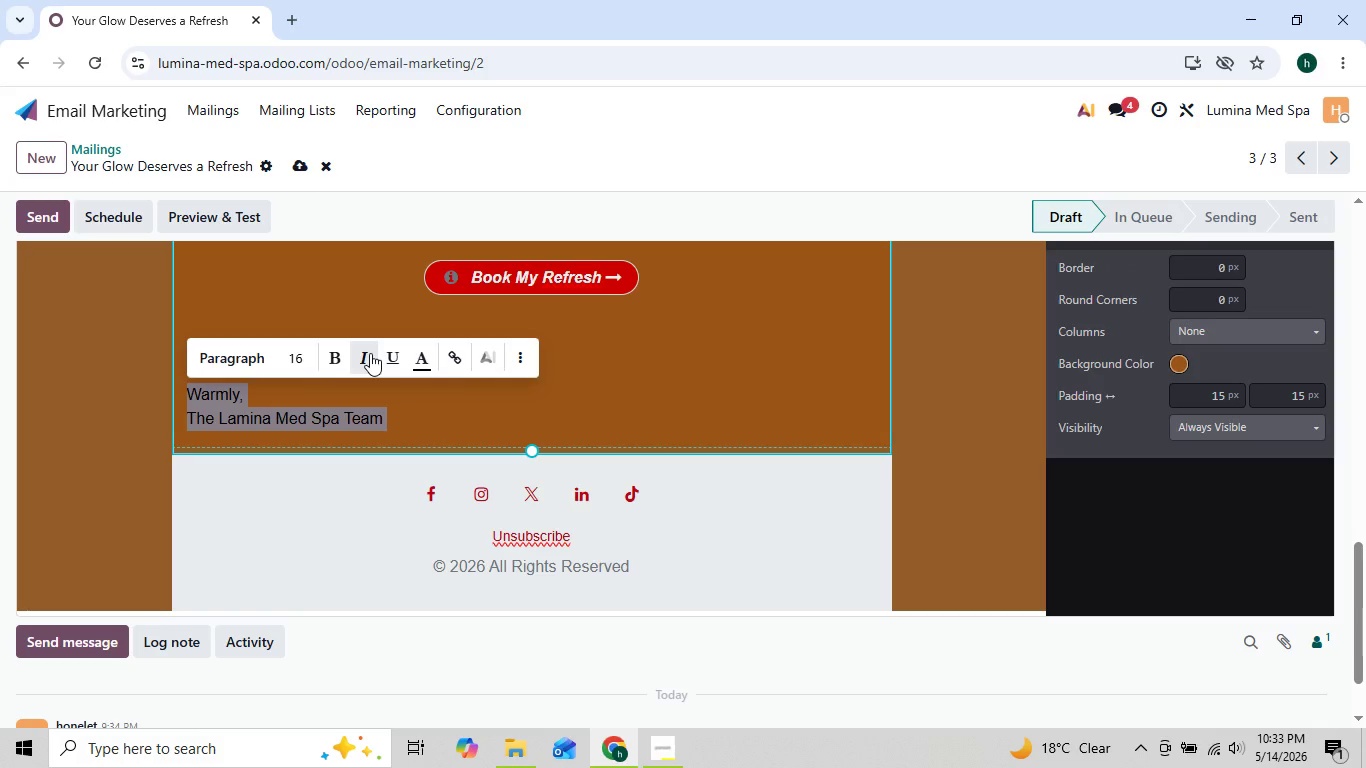 
left_click([370, 353])
 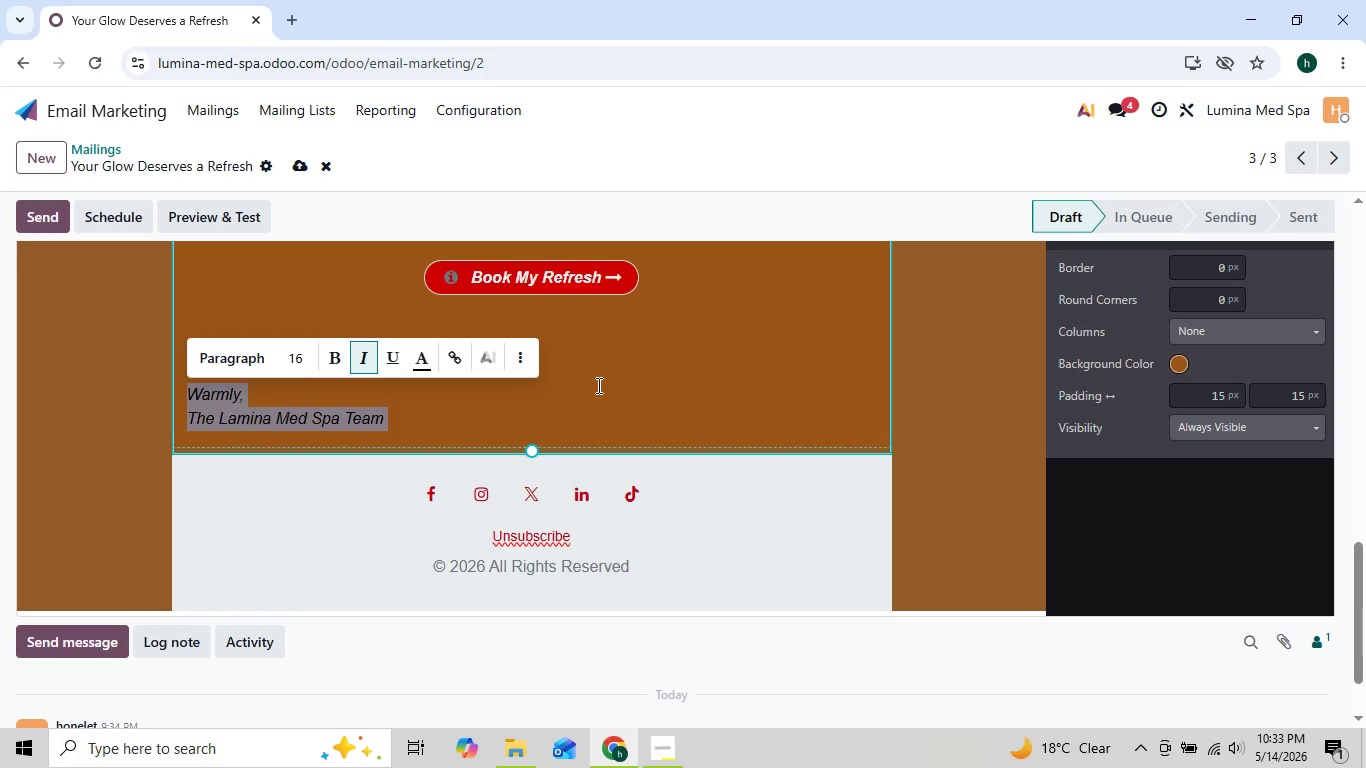 
left_click([596, 384])
 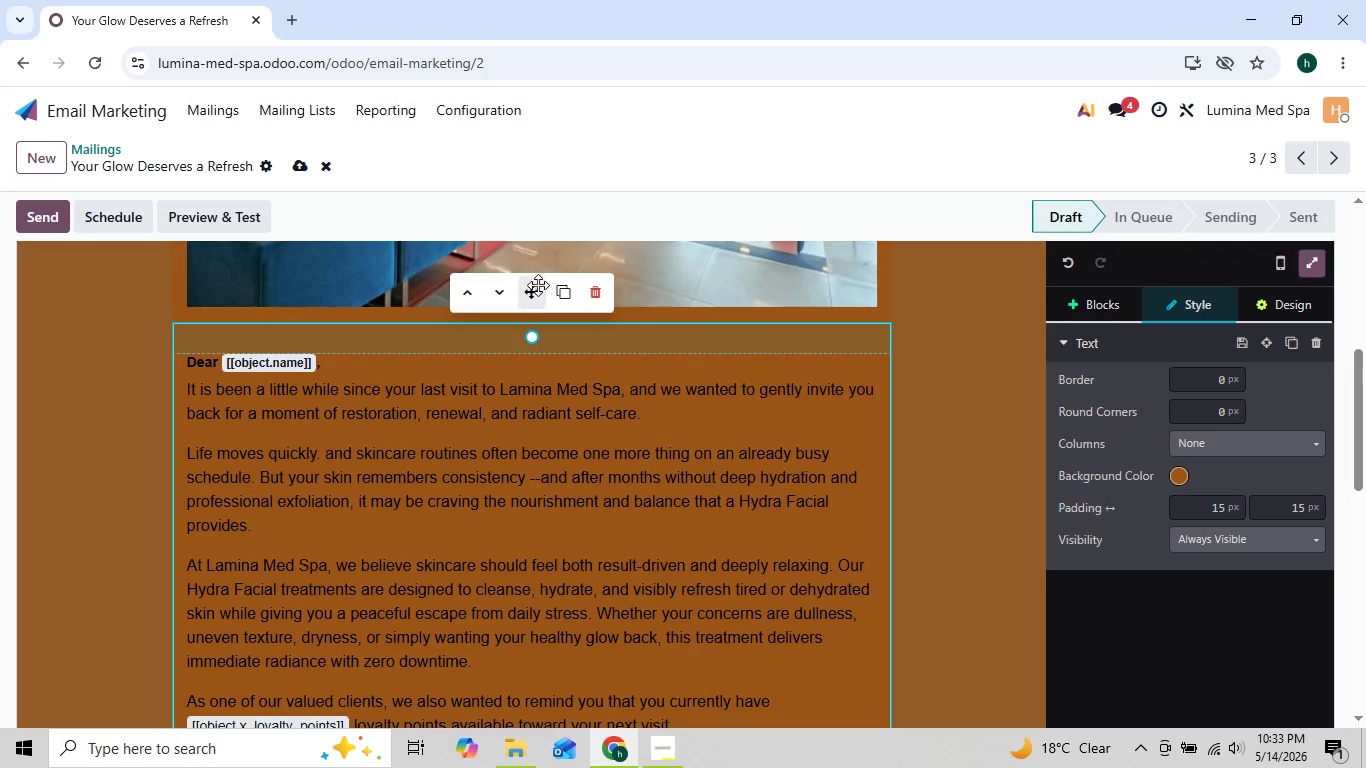 
wait(6.95)
 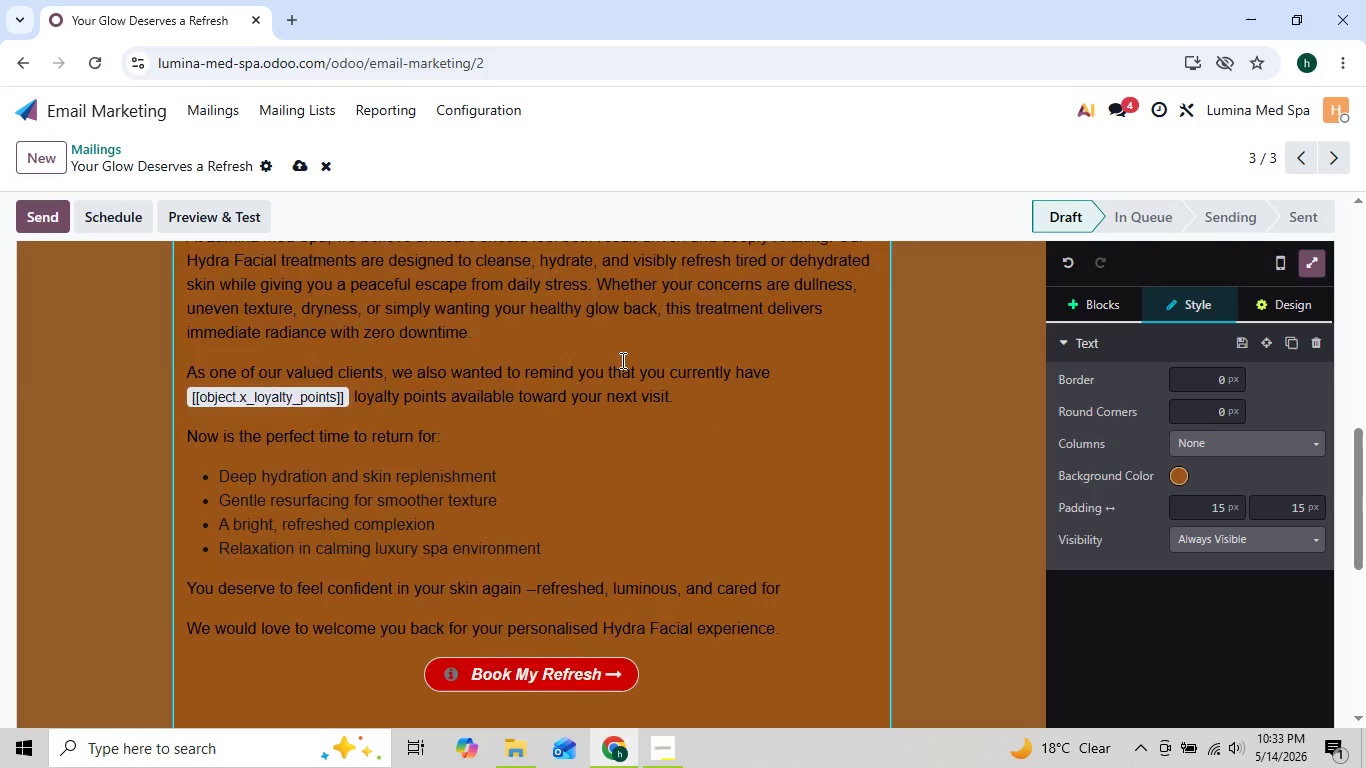 
left_click_drag(start_coordinate=[405, 355], to_coordinate=[387, 348])
 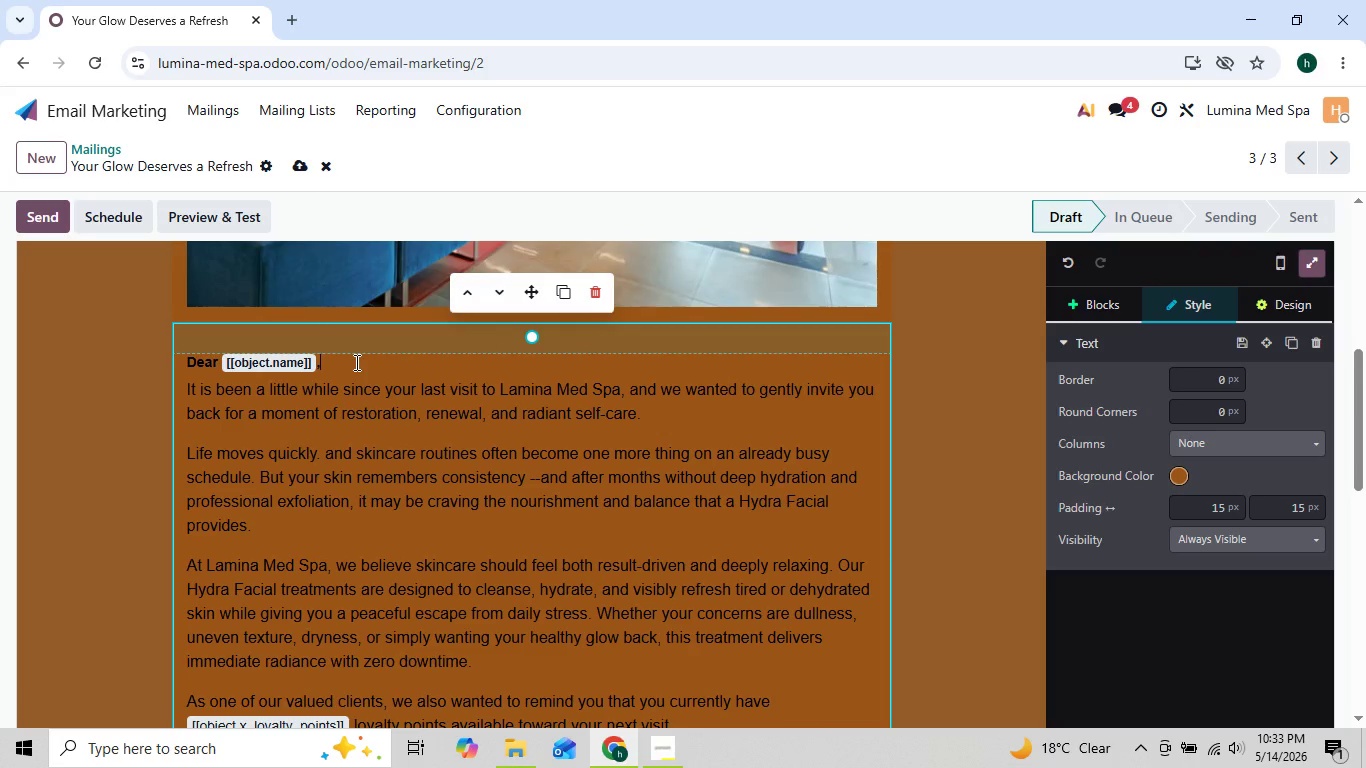 
key(Shift+Enter)
 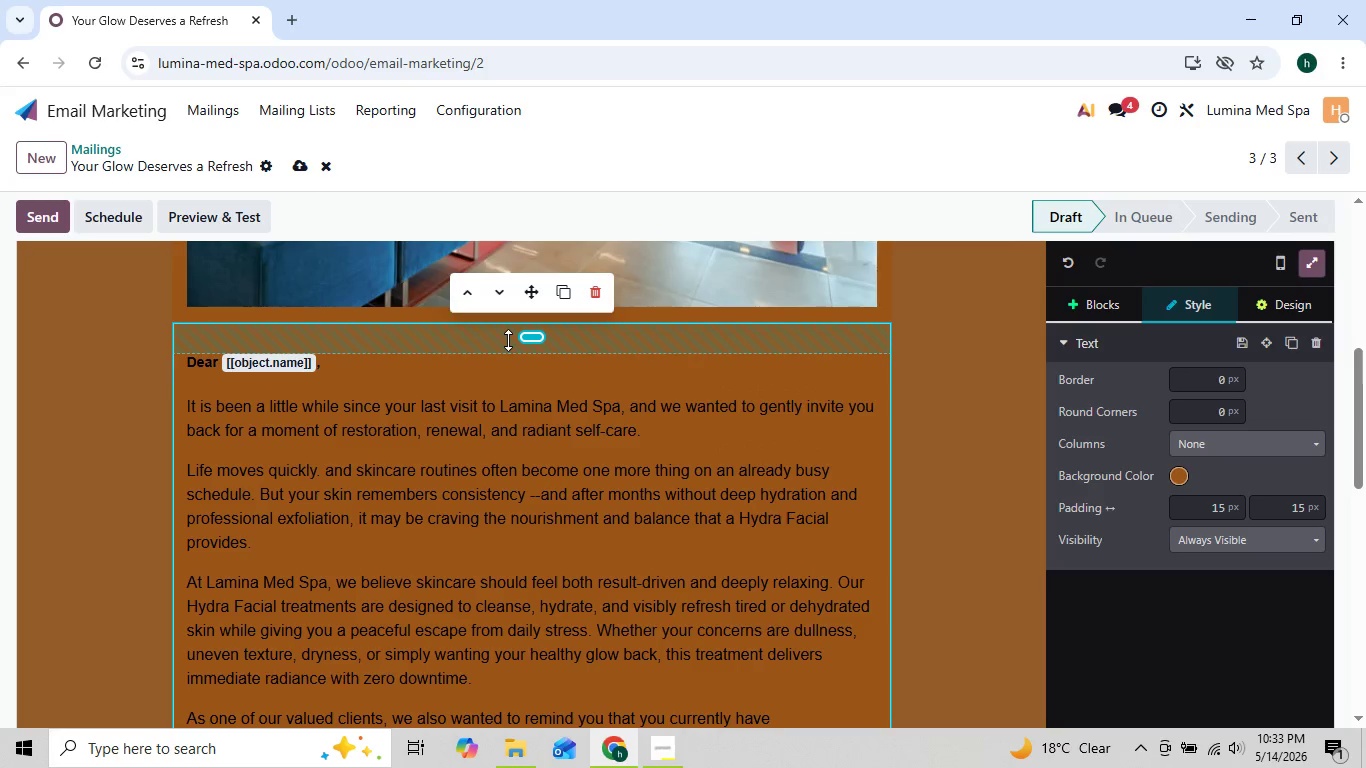 
left_click_drag(start_coordinate=[528, 338], to_coordinate=[536, 308])
 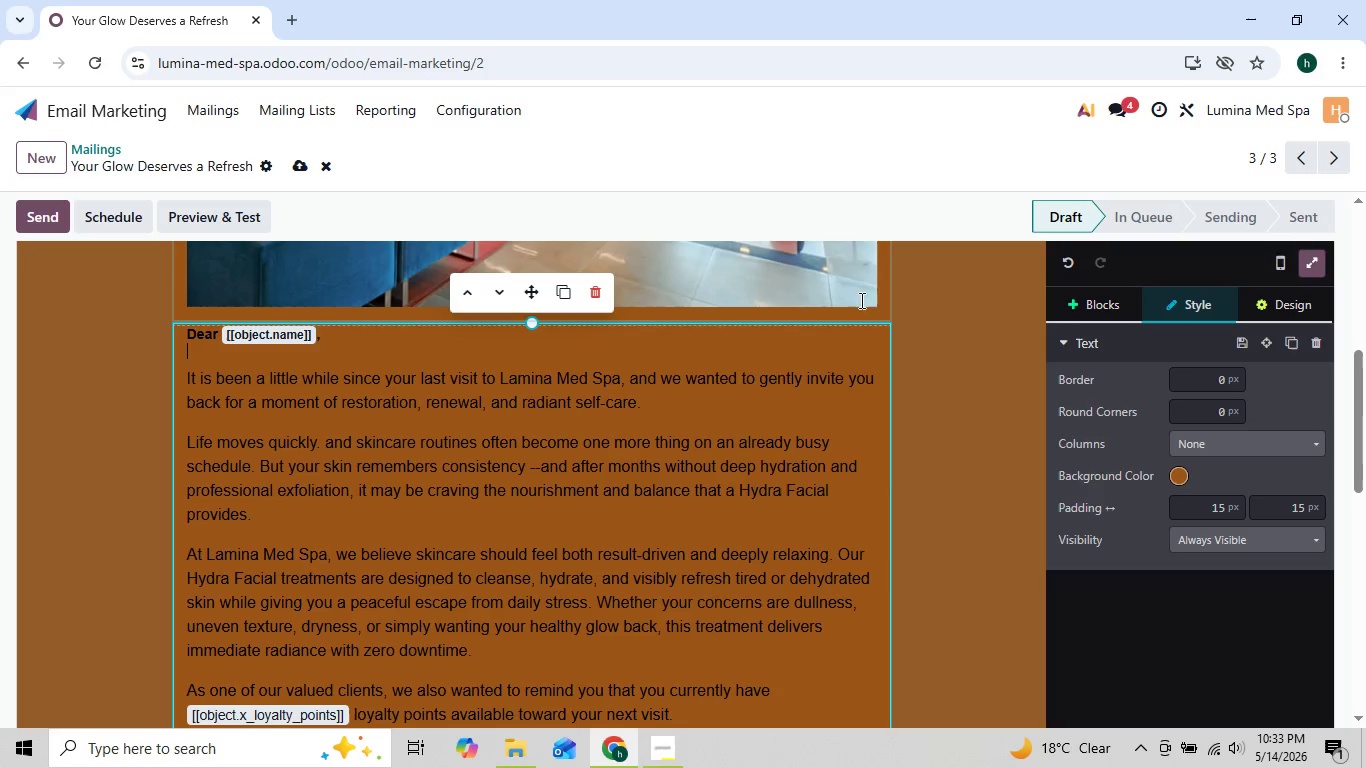 
left_click([920, 303])
 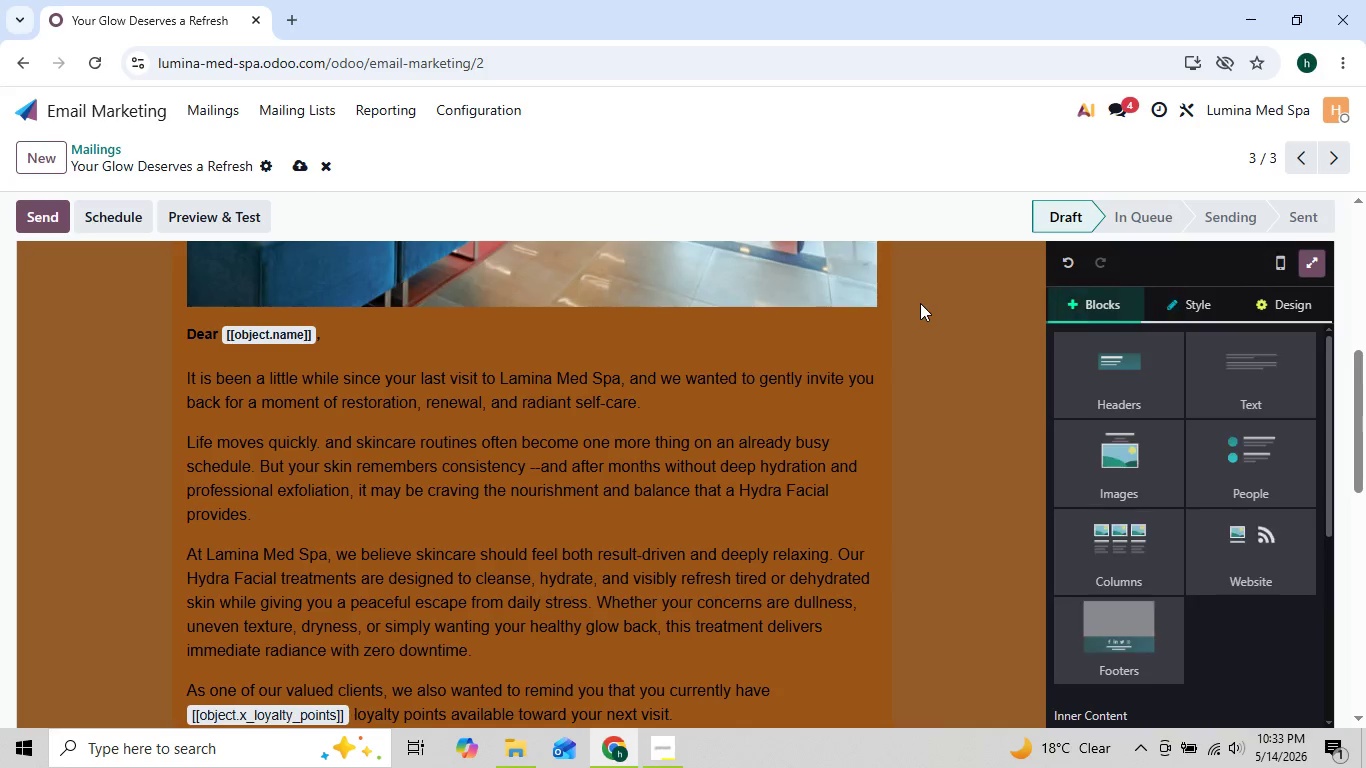 
left_click([920, 303])
 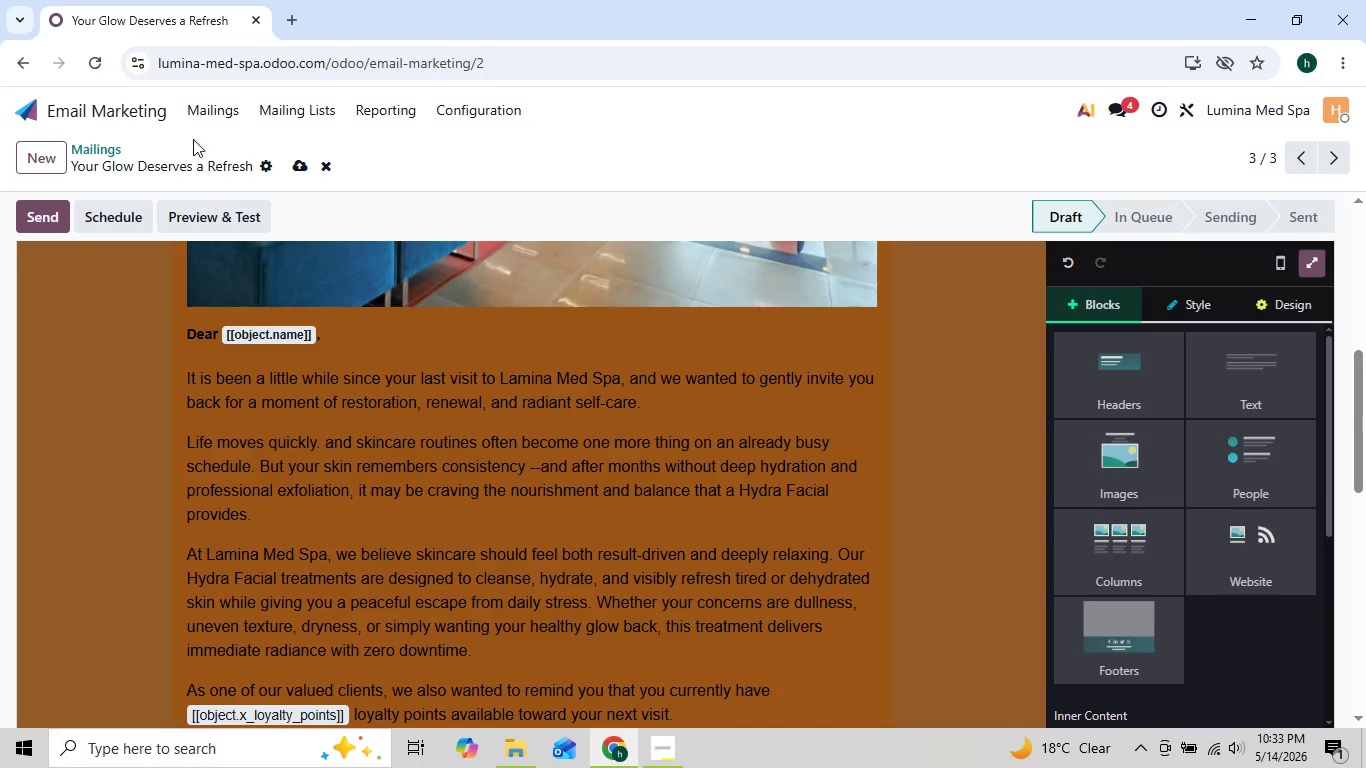 
left_click([203, 118])
 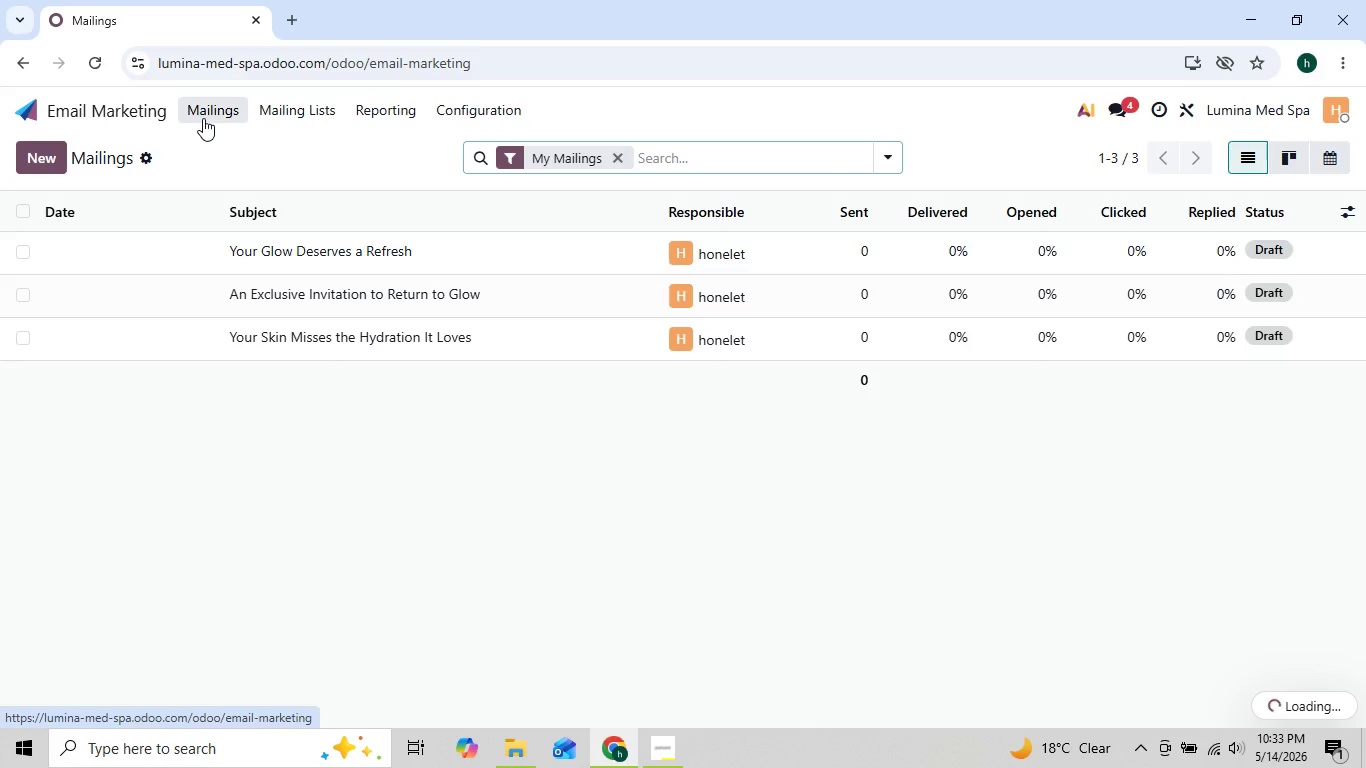 
mouse_move([343, 295])
 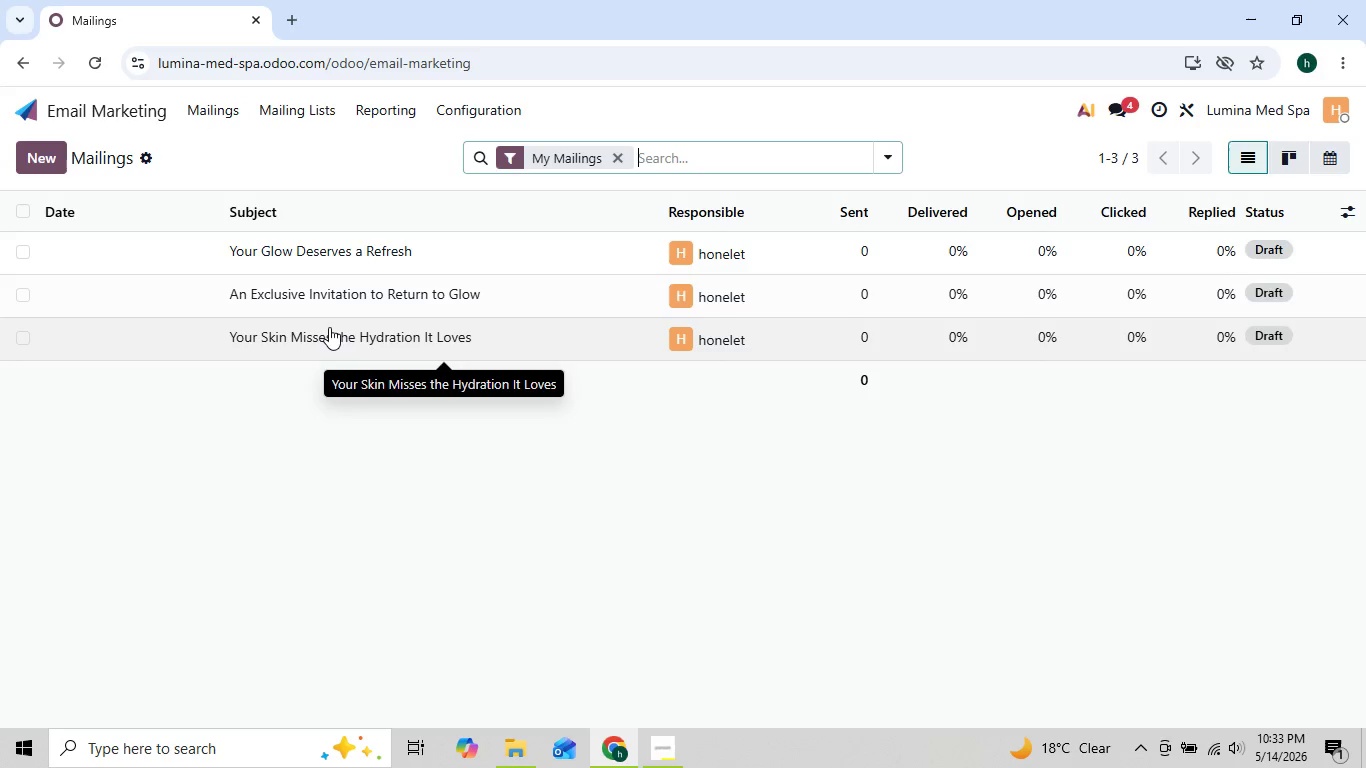 
left_click([329, 327])
 